 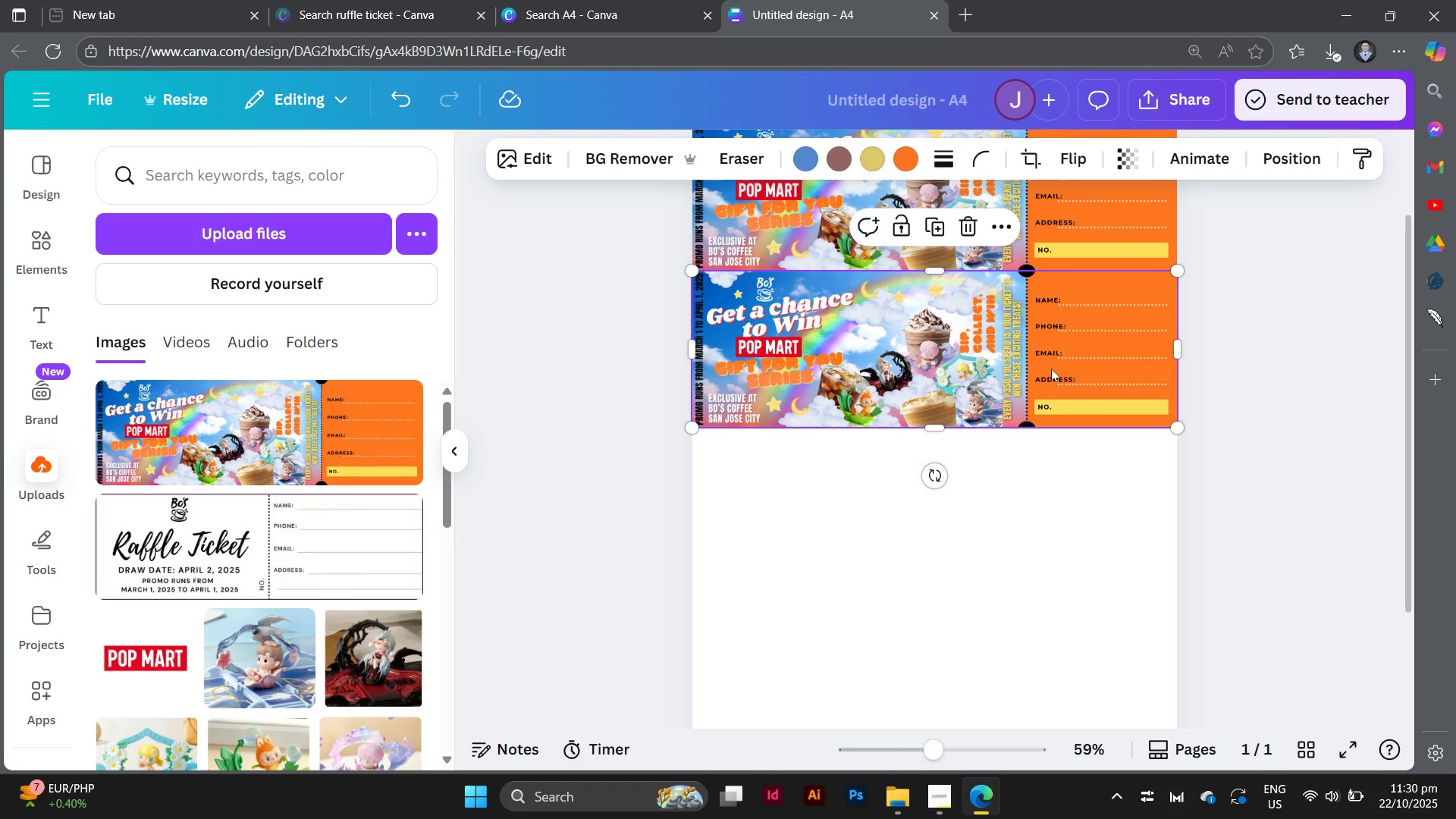 
left_click_drag(start_coordinate=[1055, 364], to_coordinate=[1053, 517])
 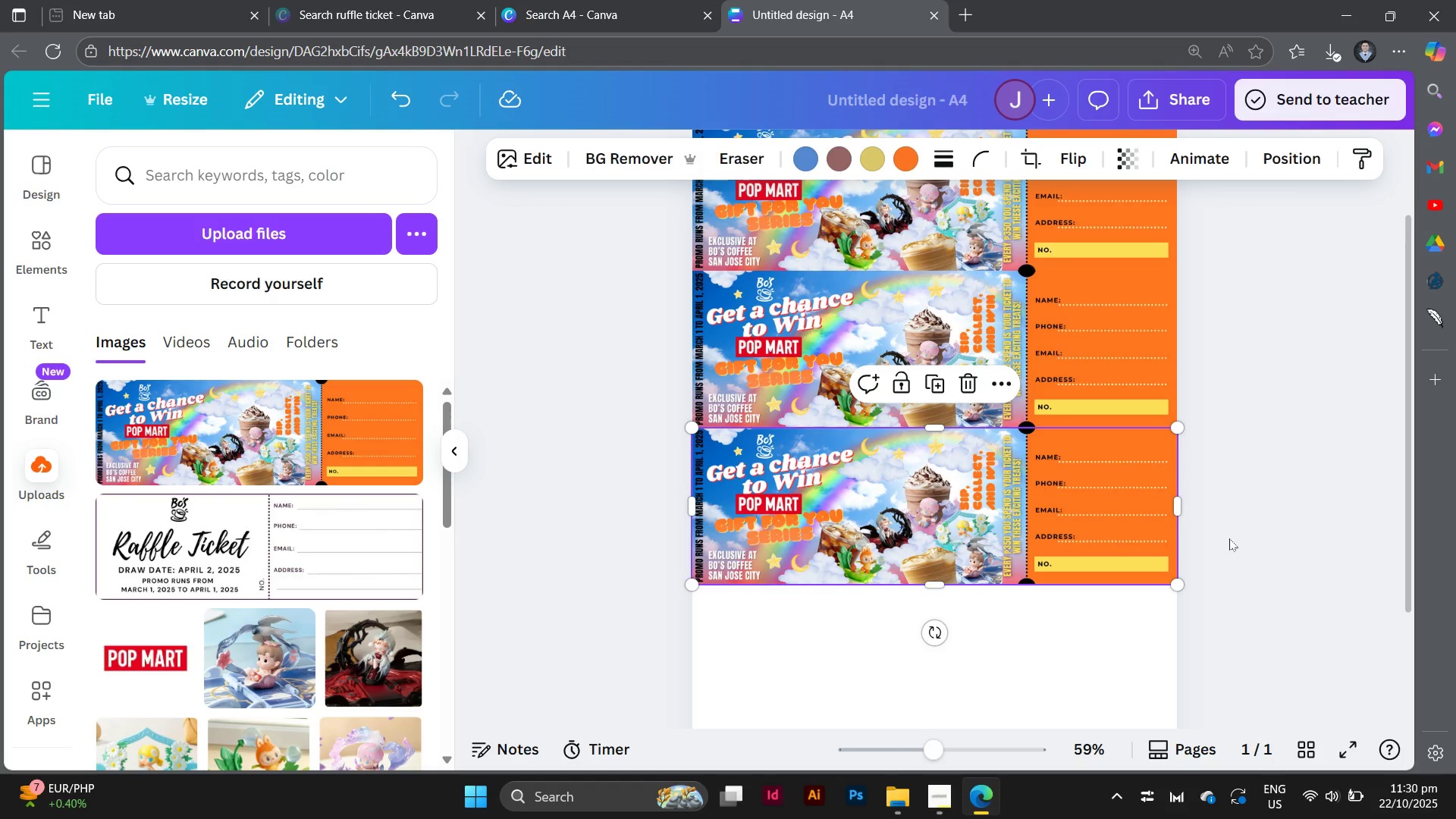 
left_click([1229, 538])
 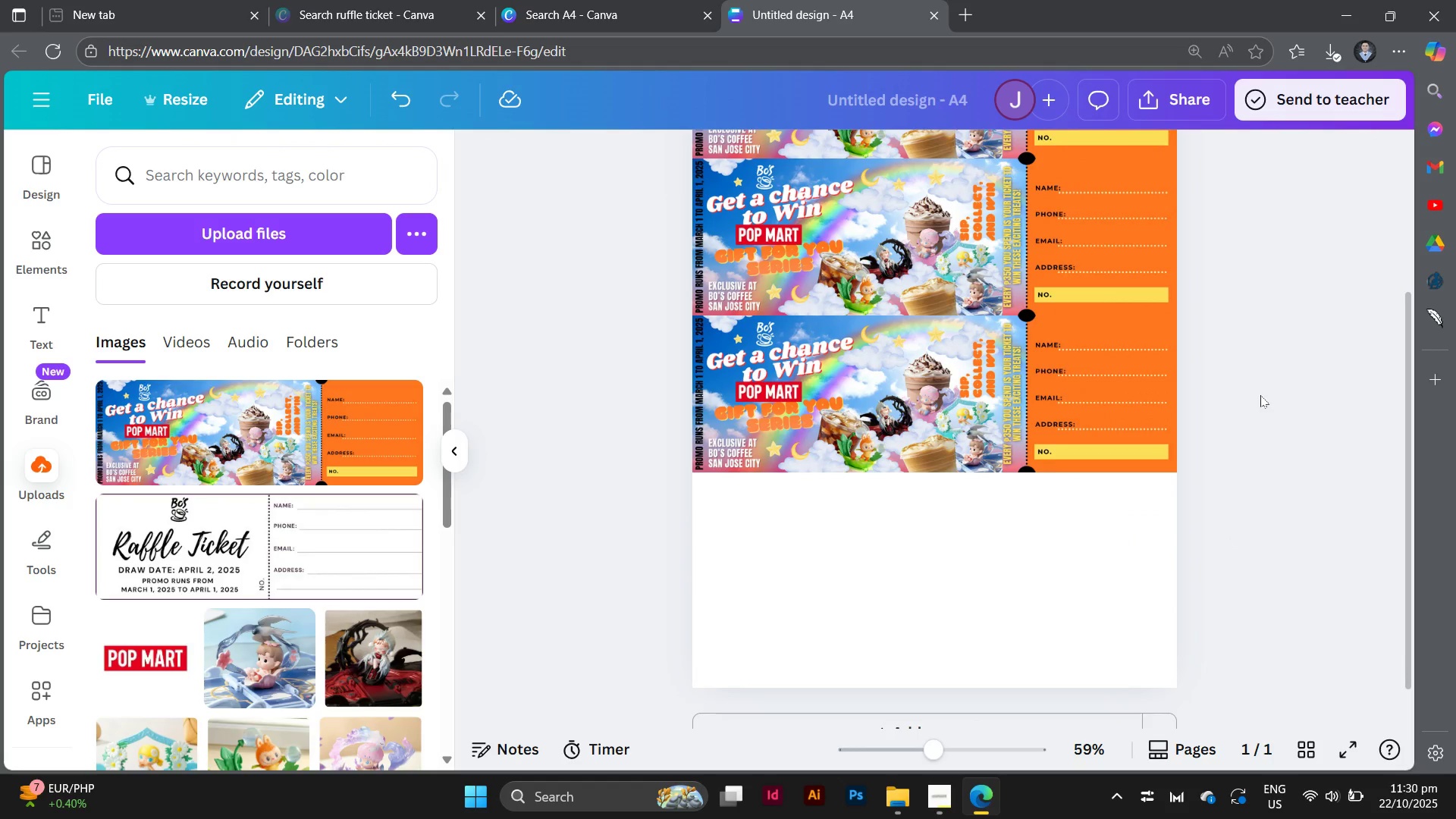 
left_click([1075, 392])
 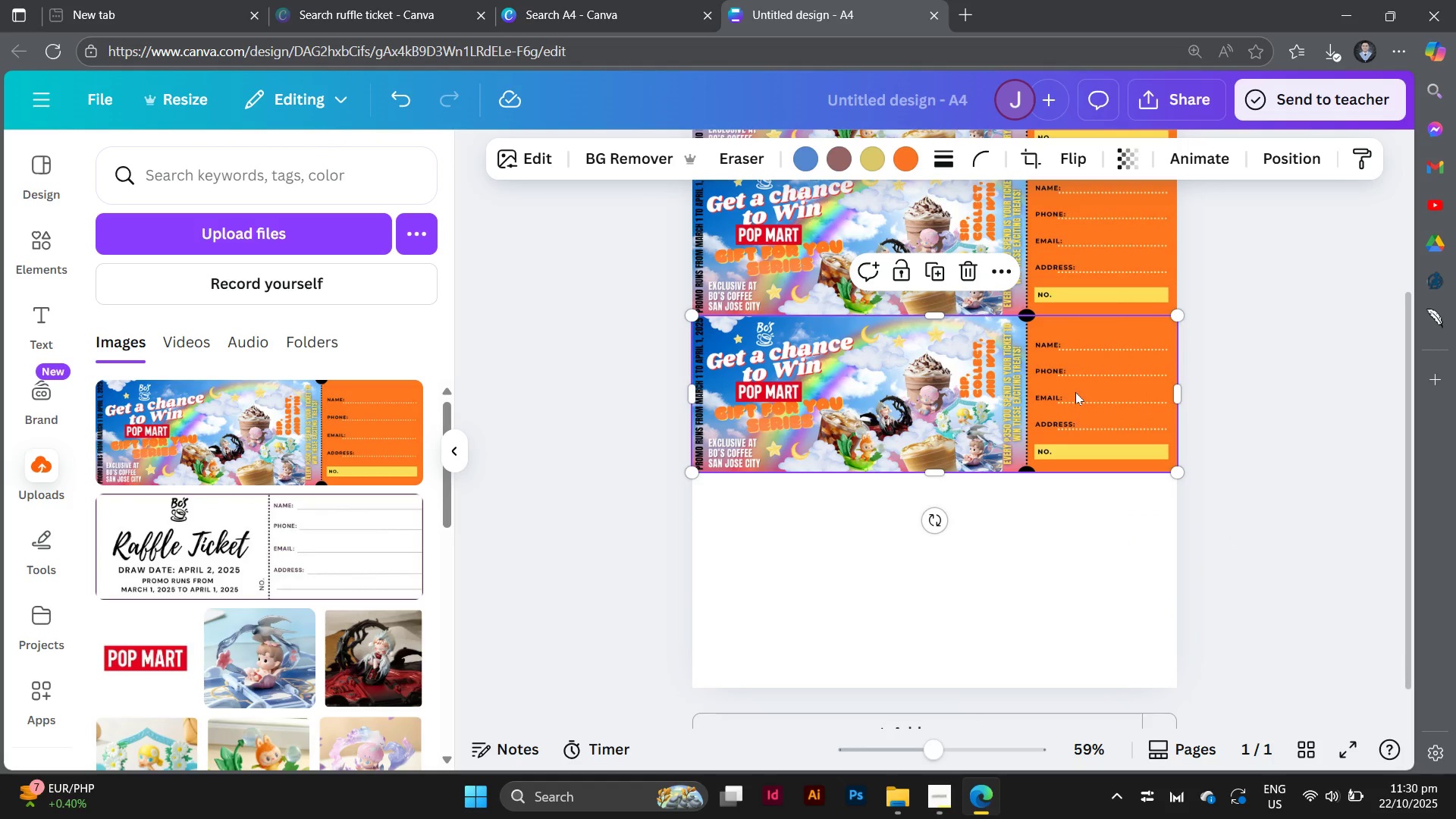 
hold_key(key=AltLeft, duration=3.85)
left_click_drag(start_coordinate=[1075, 392], to_coordinate=[1074, 608])
 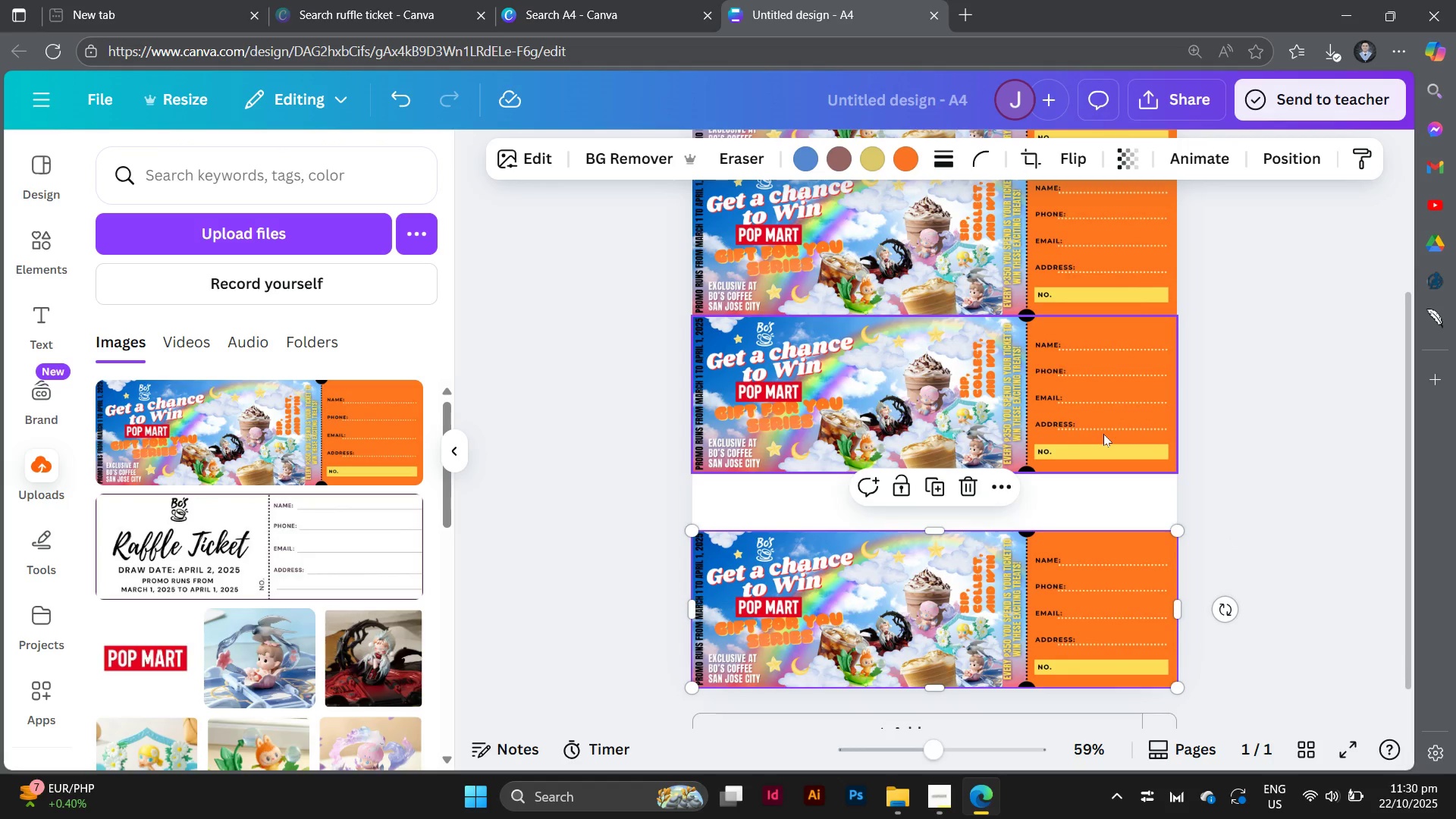 
hold_key(key=AltLeft, duration=0.42)
 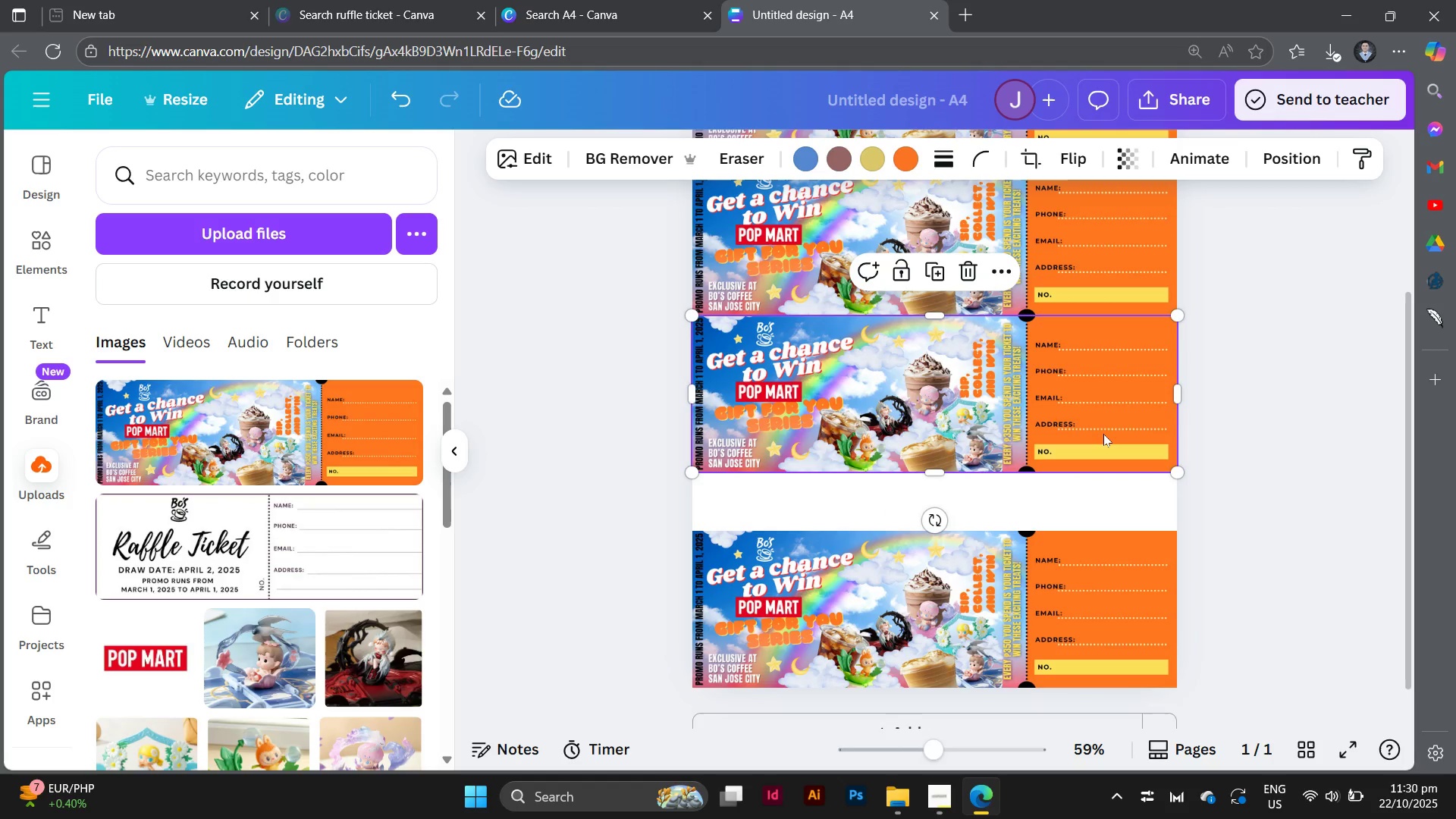 
left_click_drag(start_coordinate=[1103, 434], to_coordinate=[1103, 476])
 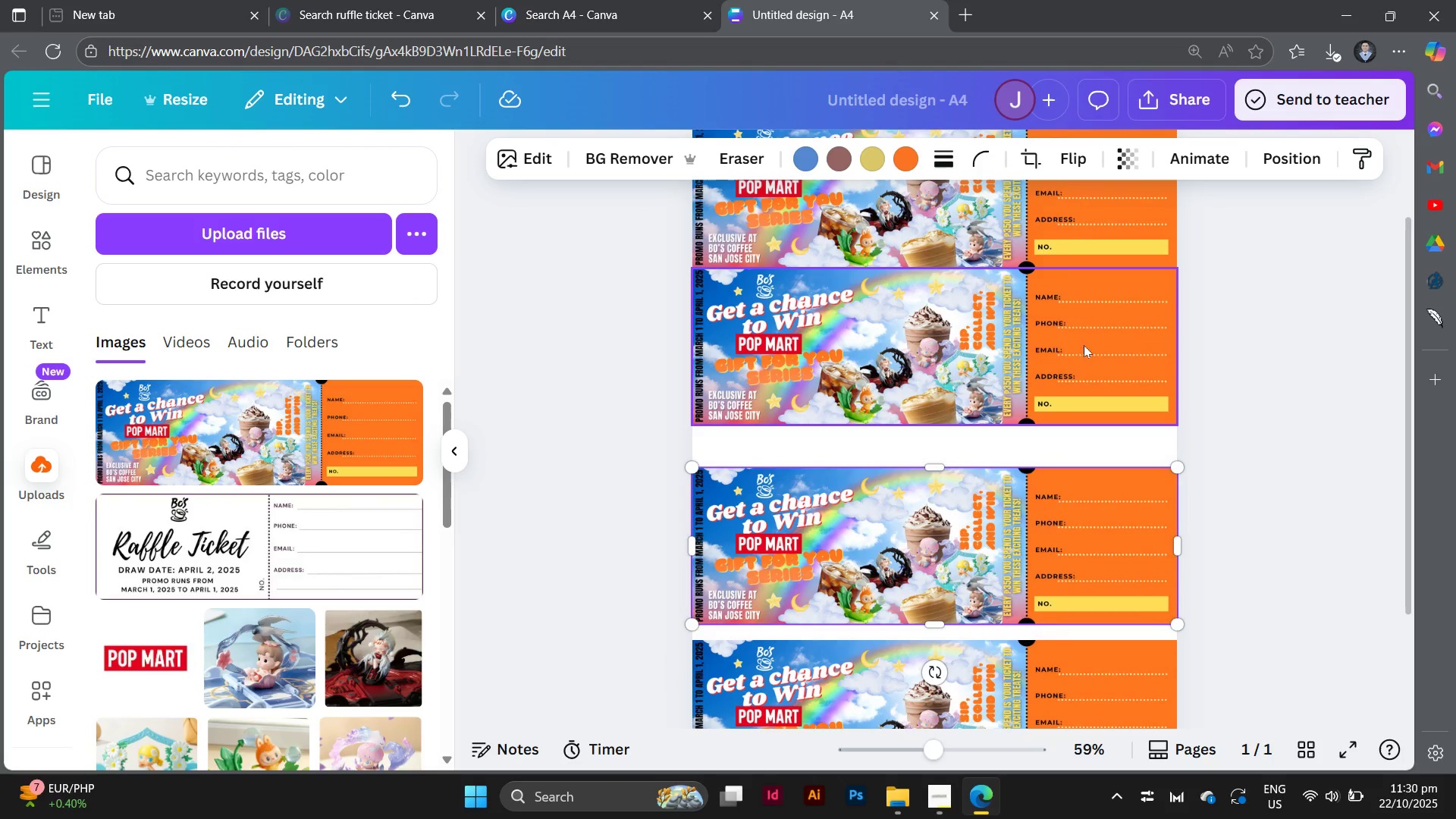 
left_click_drag(start_coordinate=[1084, 348], to_coordinate=[1086, 370])
 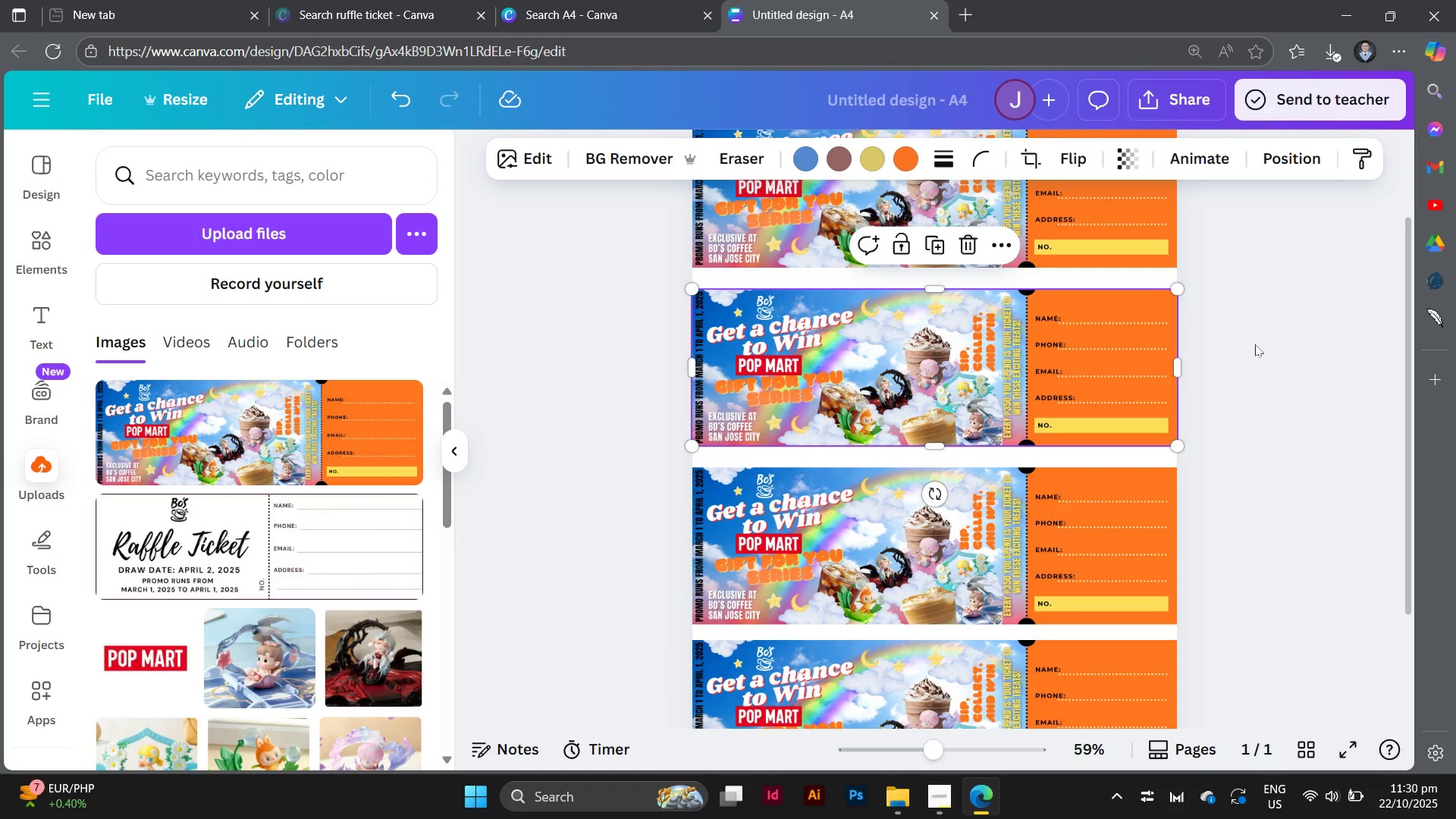 
left_click([1255, 344])
 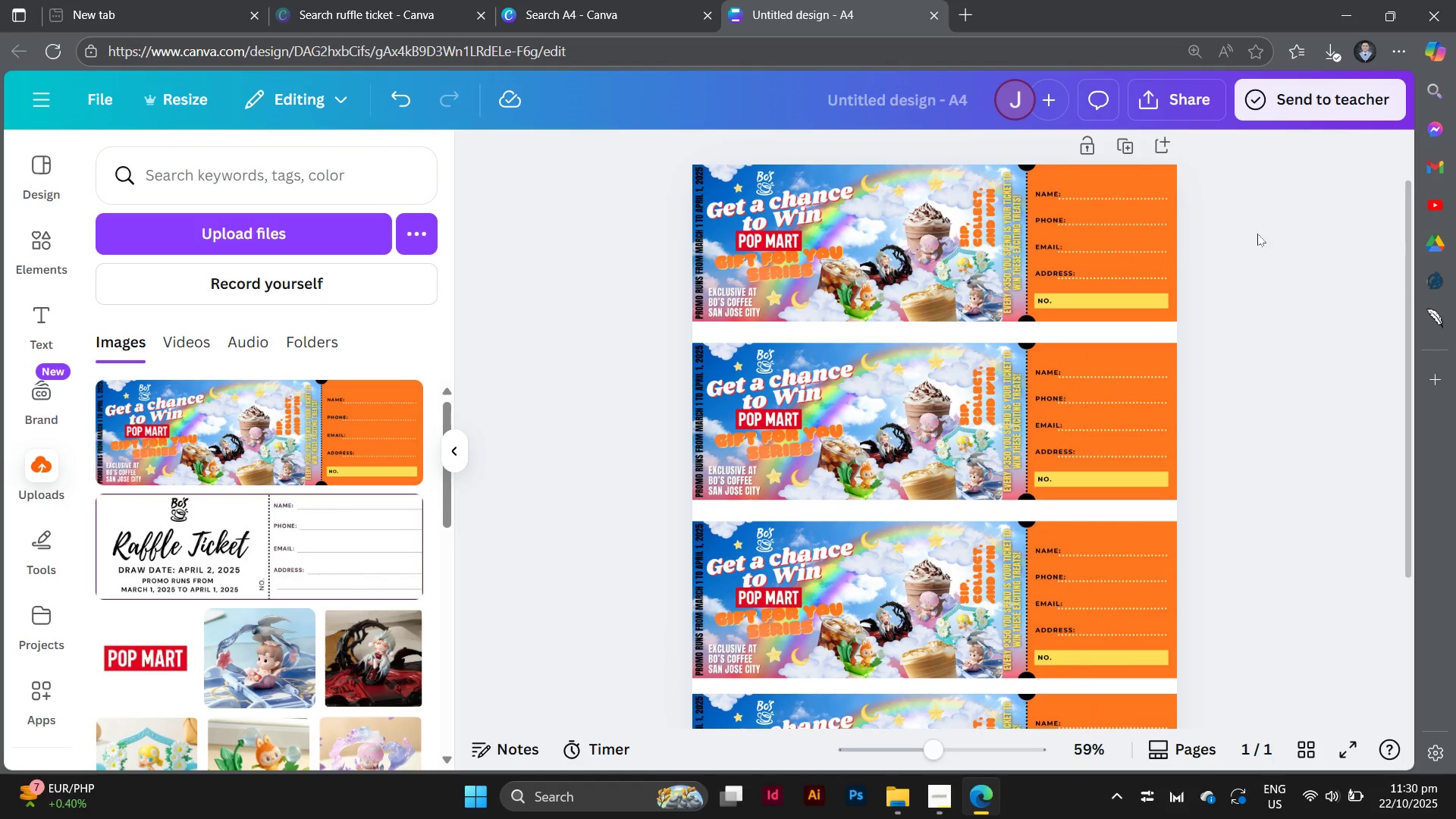 
left_click_drag(start_coordinate=[1257, 233], to_coordinate=[865, 739])
 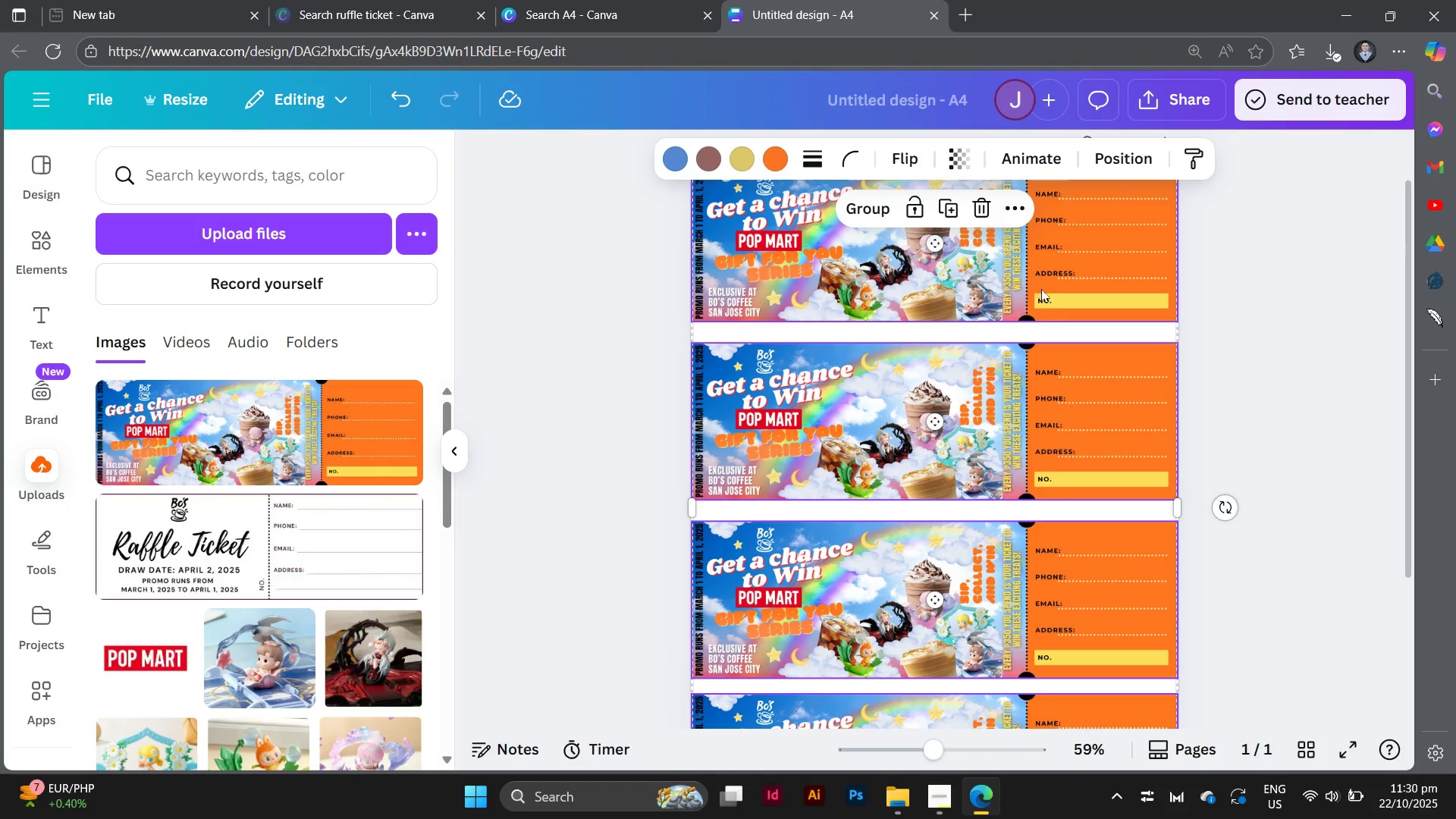 
right_click([1069, 303])
 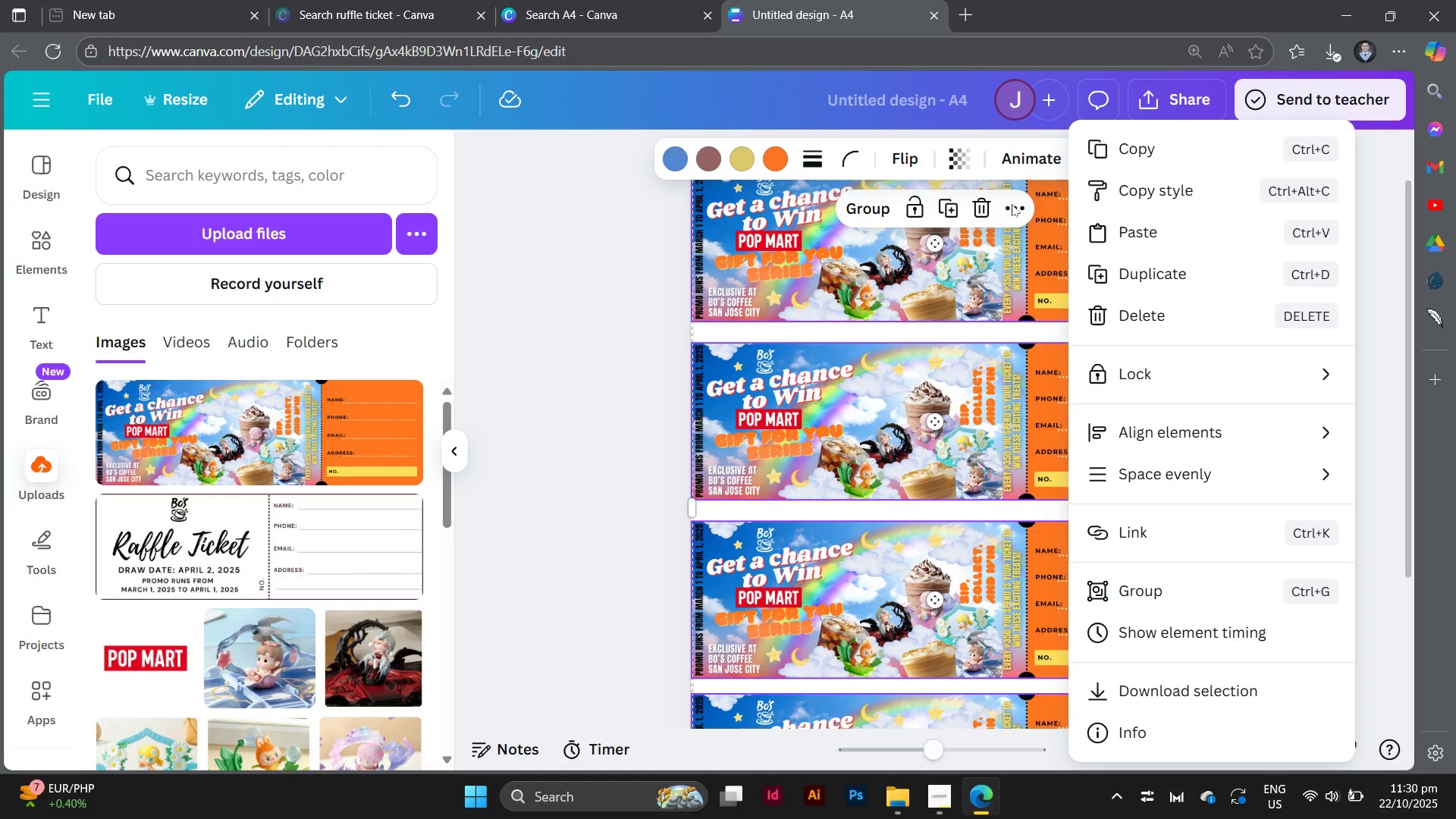 
left_click([1012, 204])
 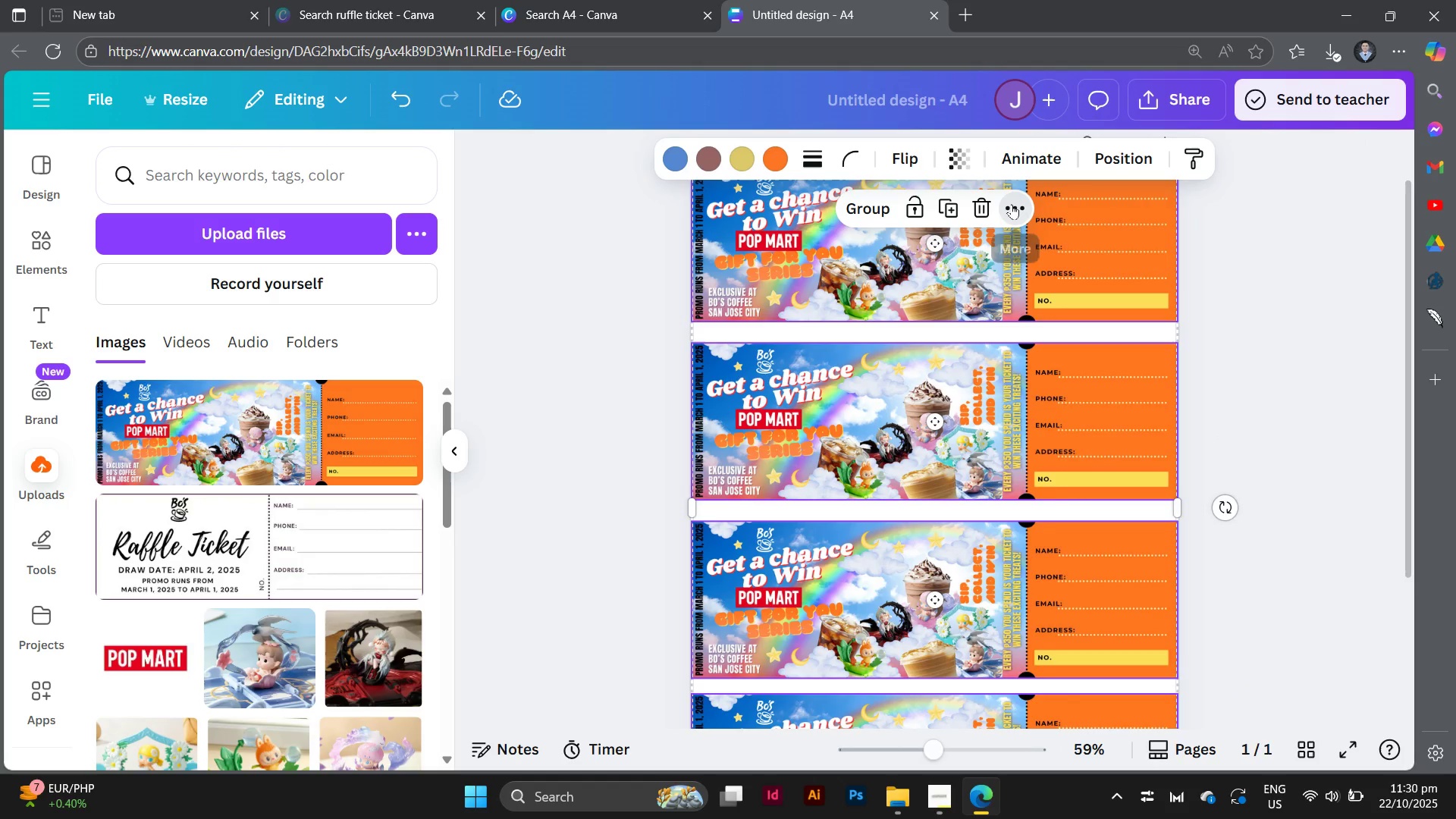 
left_click([1012, 204])
 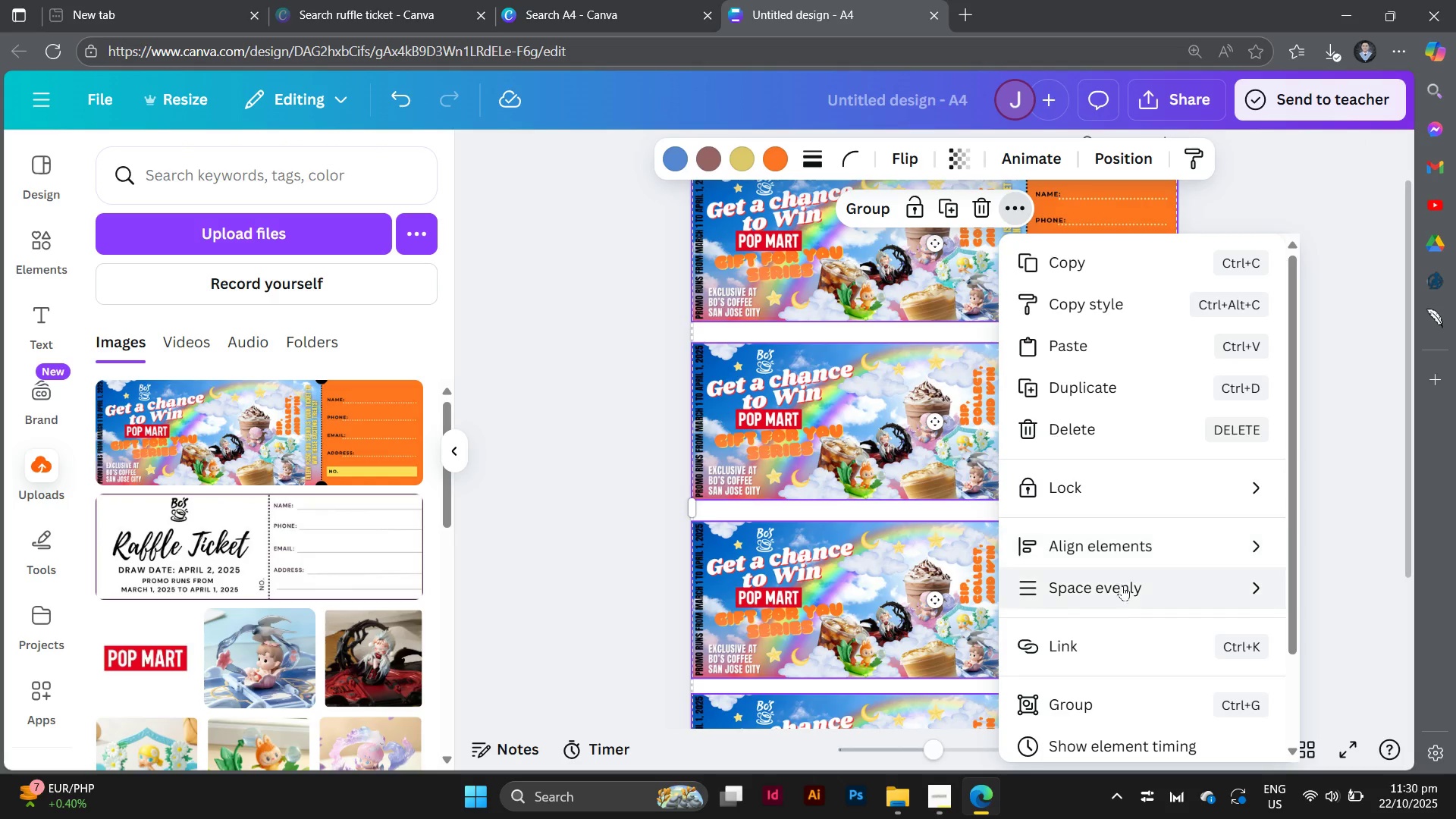 
left_click([1123, 588])
 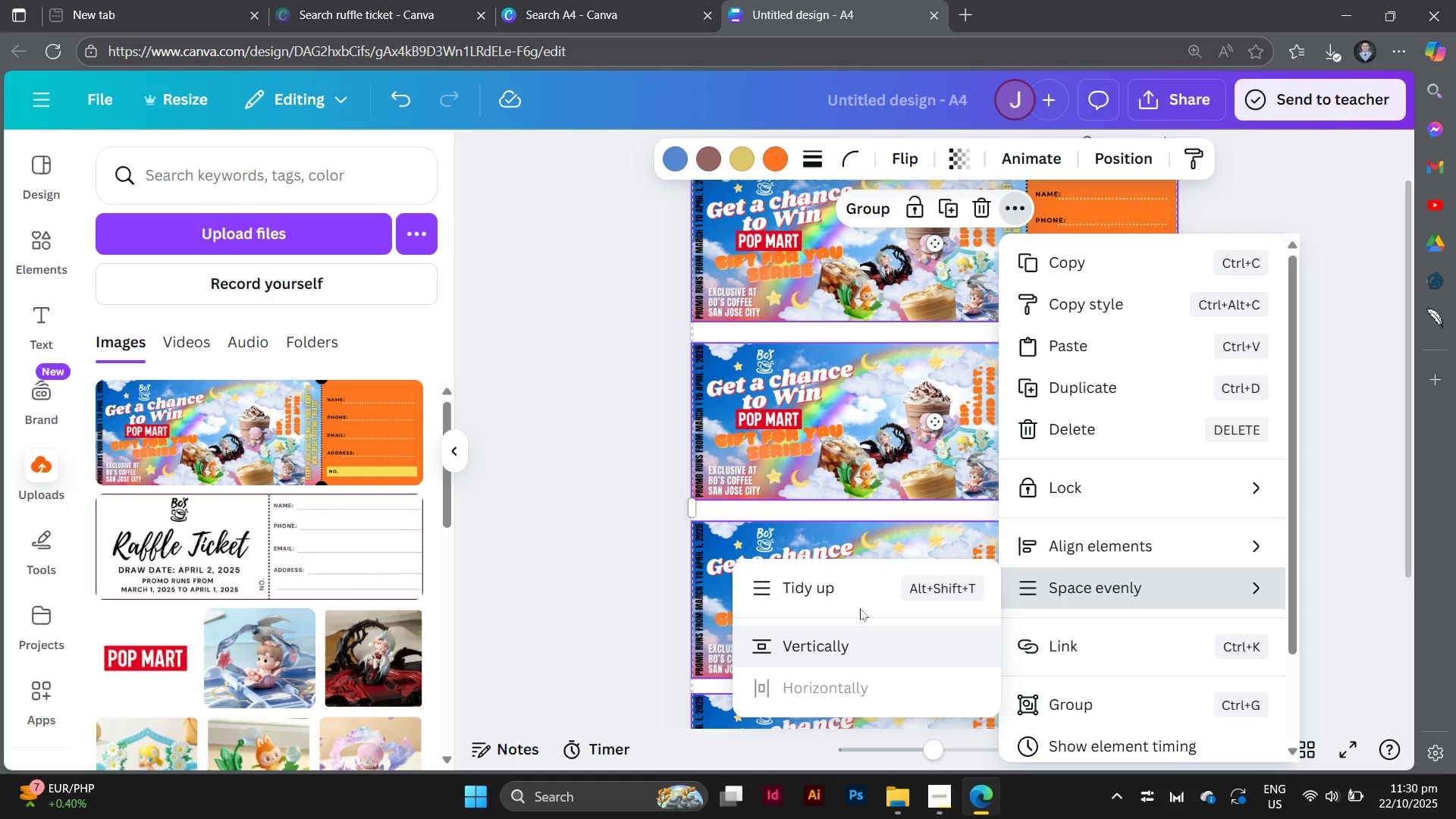 
left_click([852, 589])
 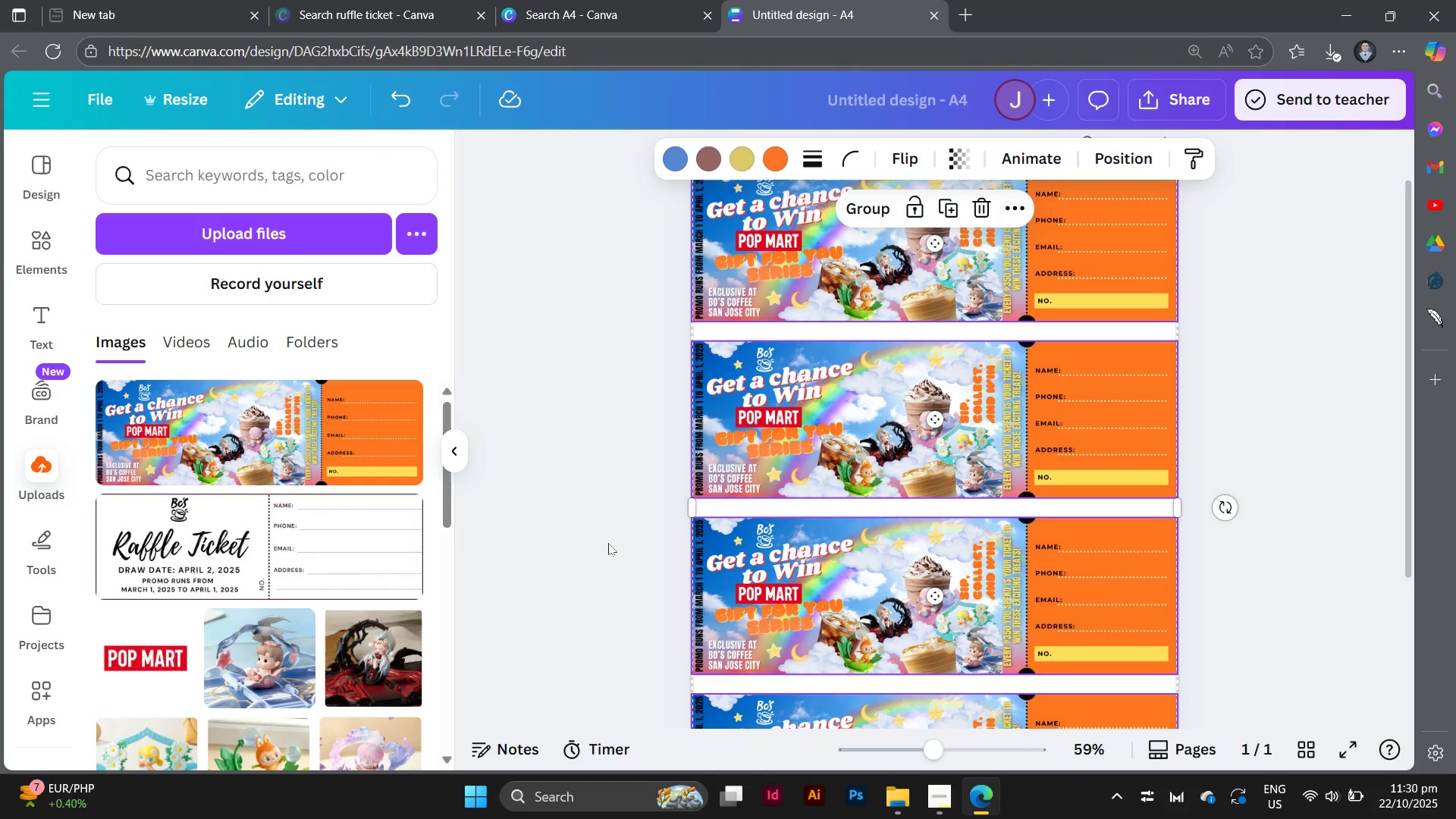 
left_click([608, 543])
 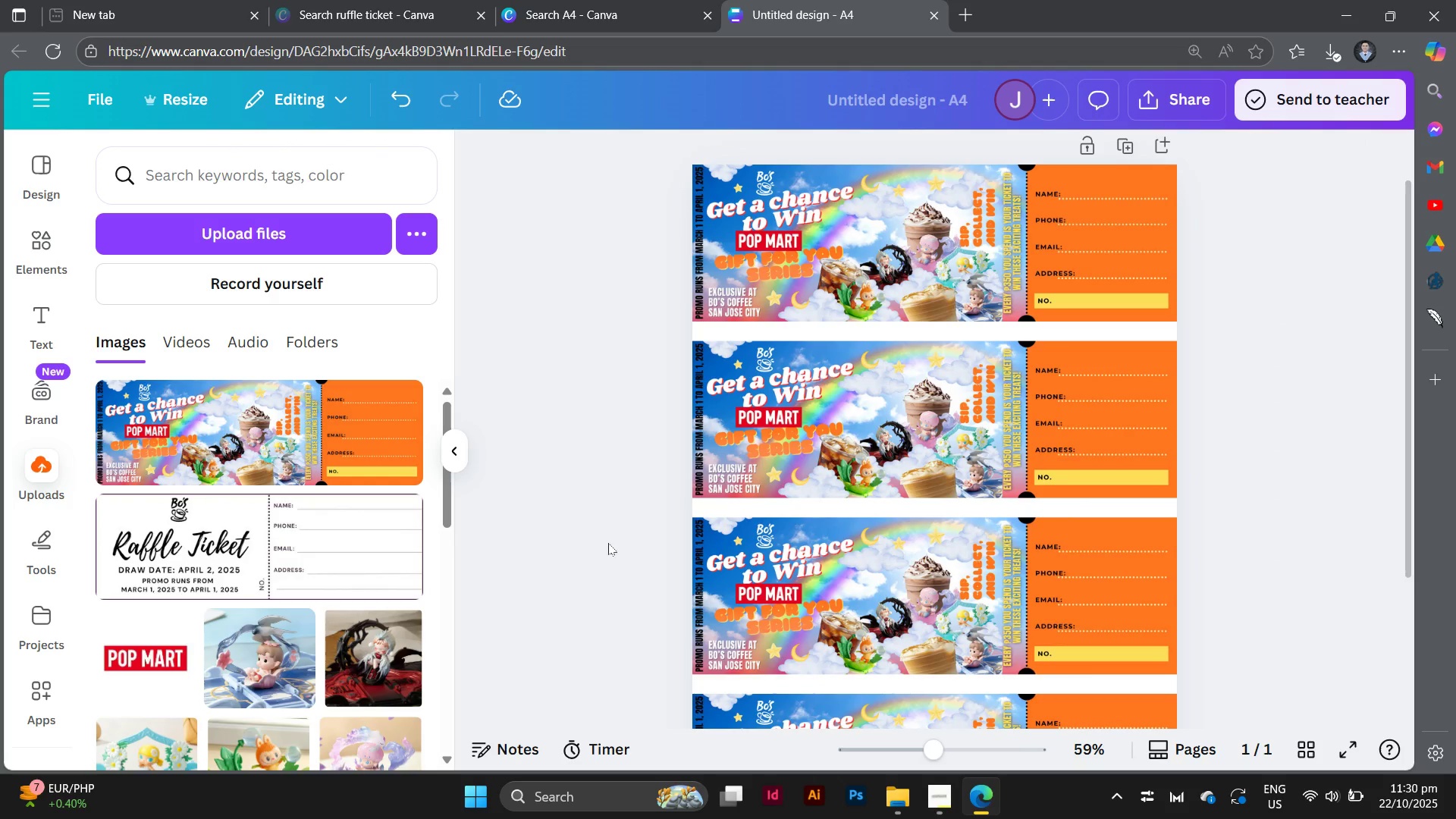 
left_click([608, 543])
 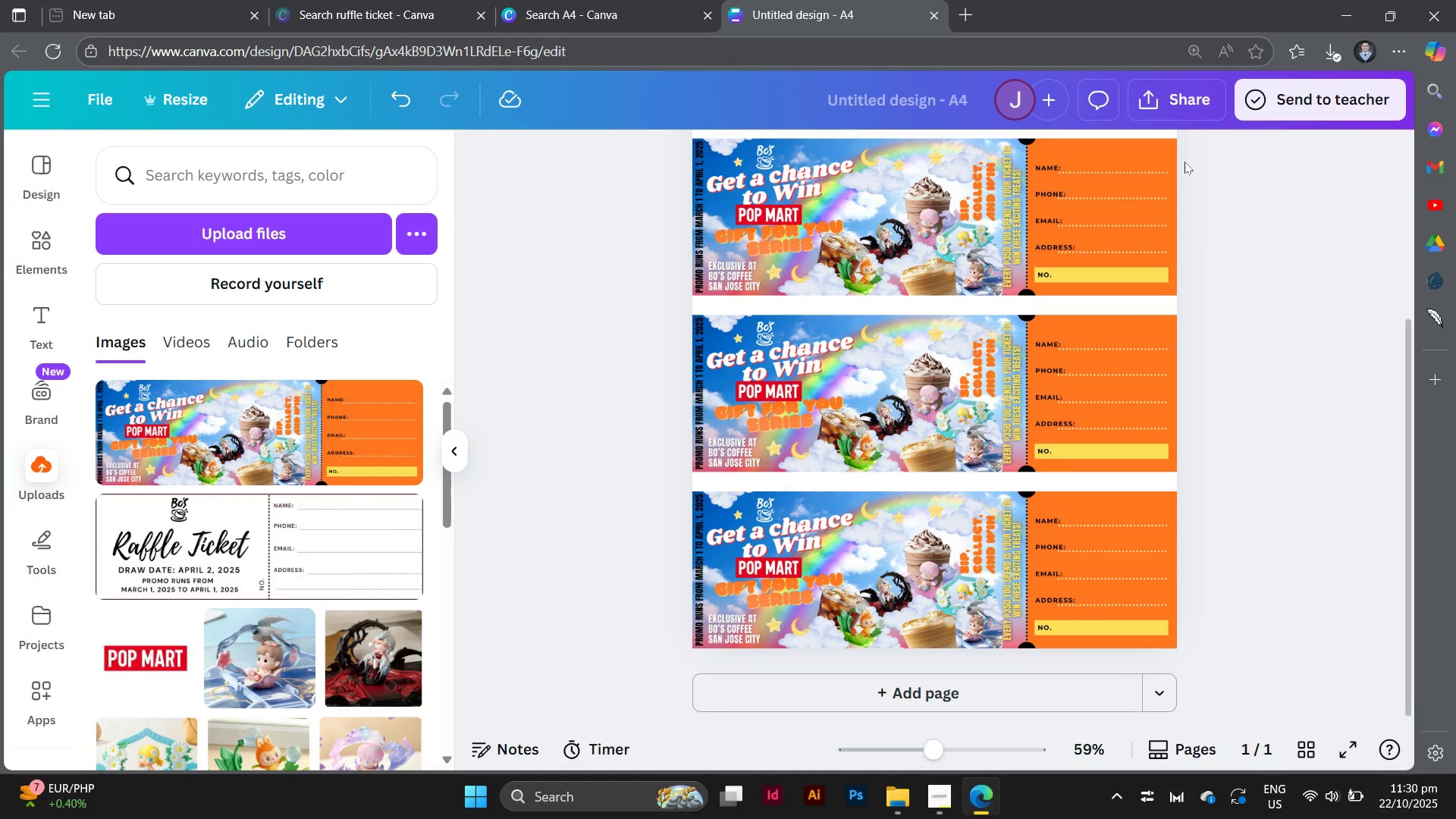 
left_click([1181, 104])
 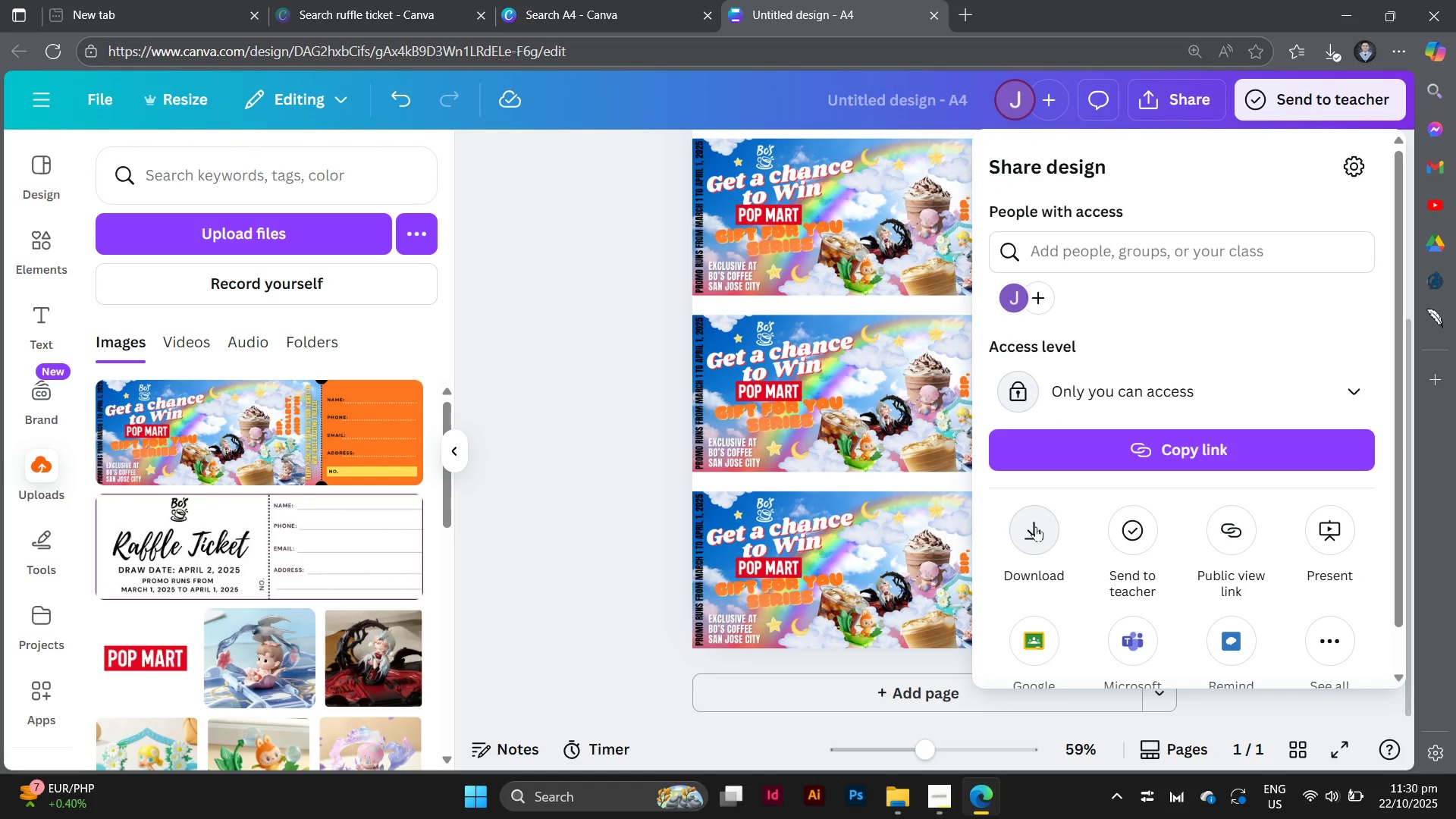 
left_click([1036, 526])
 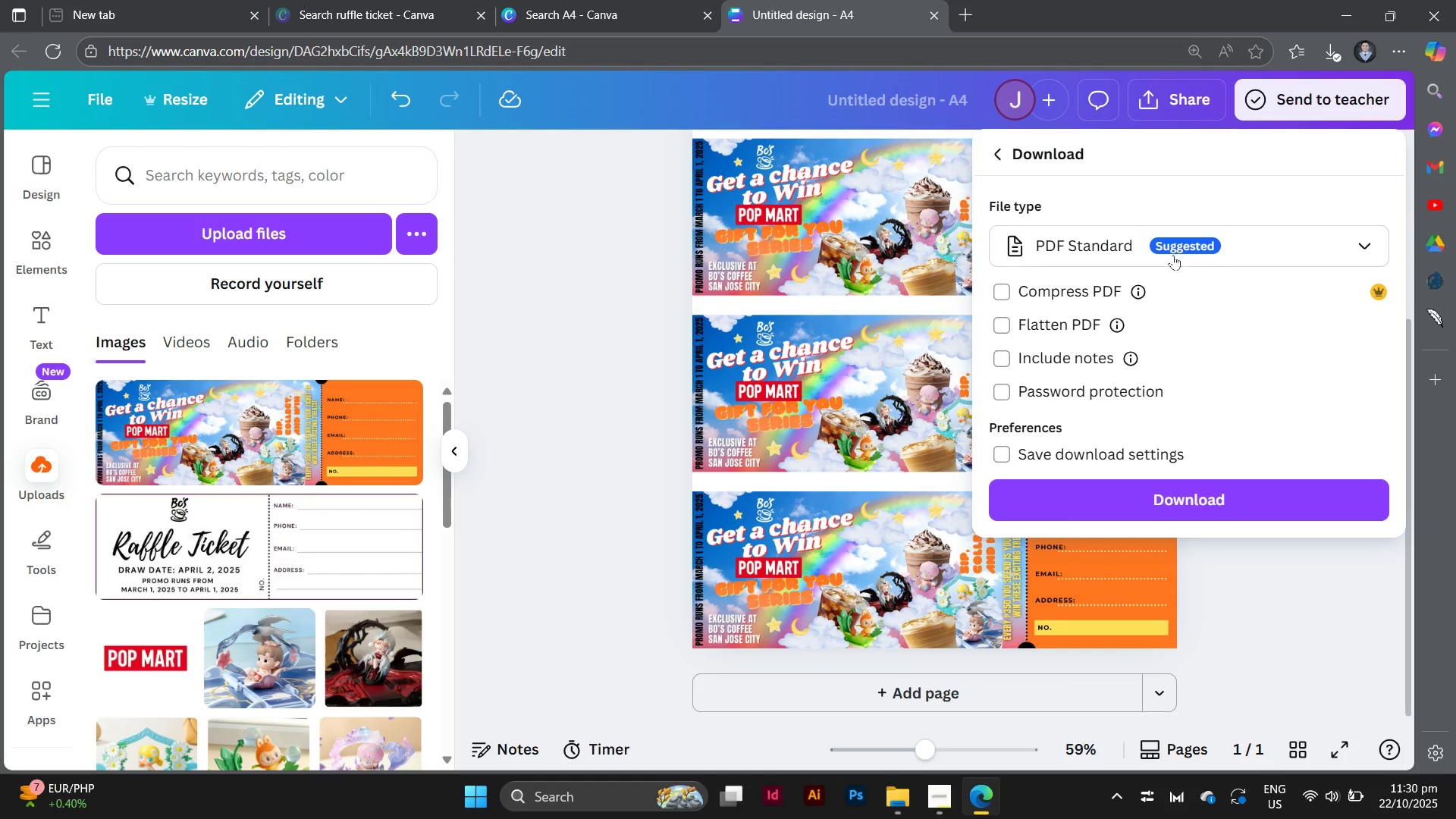 
left_click([1262, 243])
 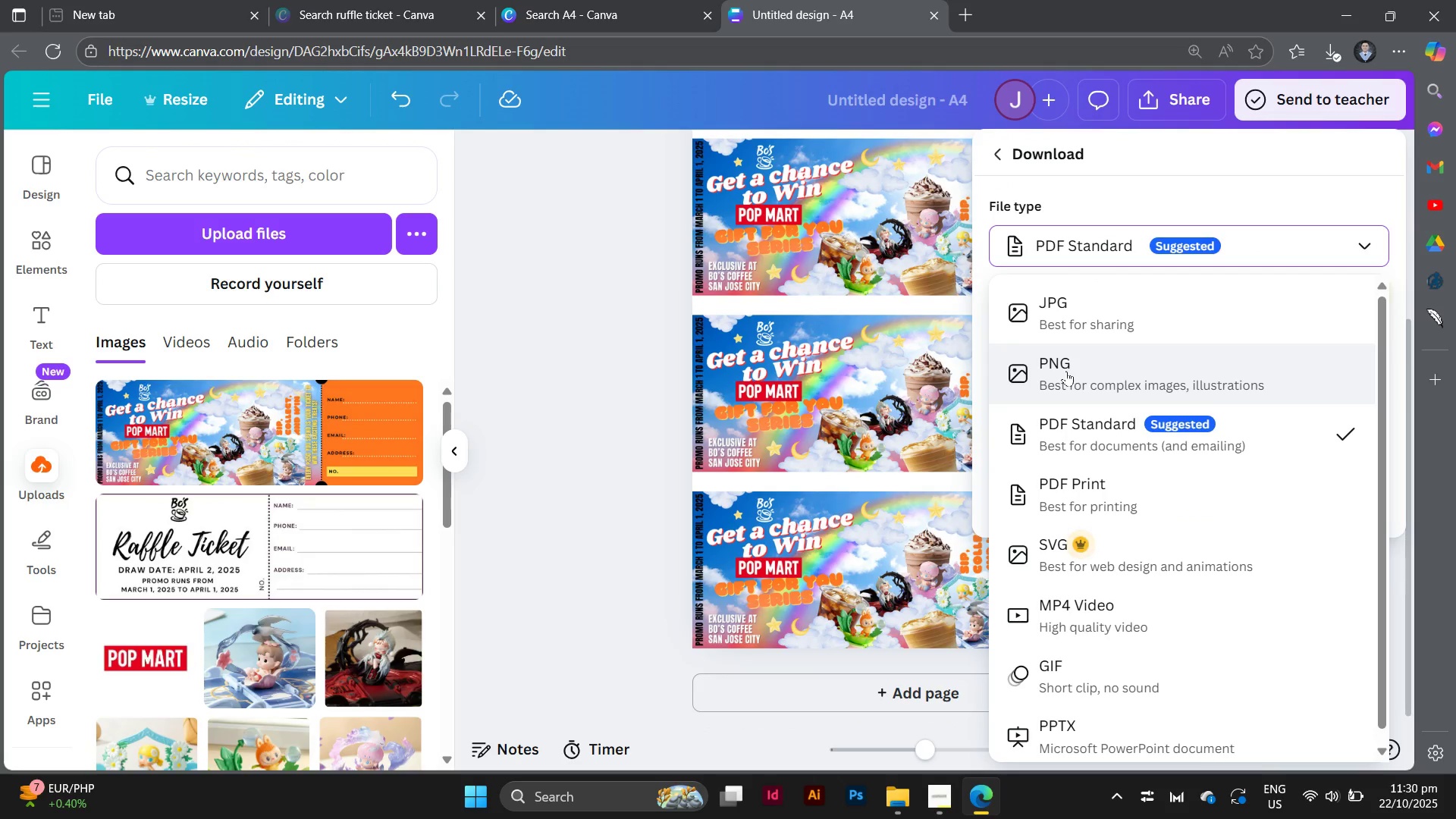 
left_click([1066, 371])
 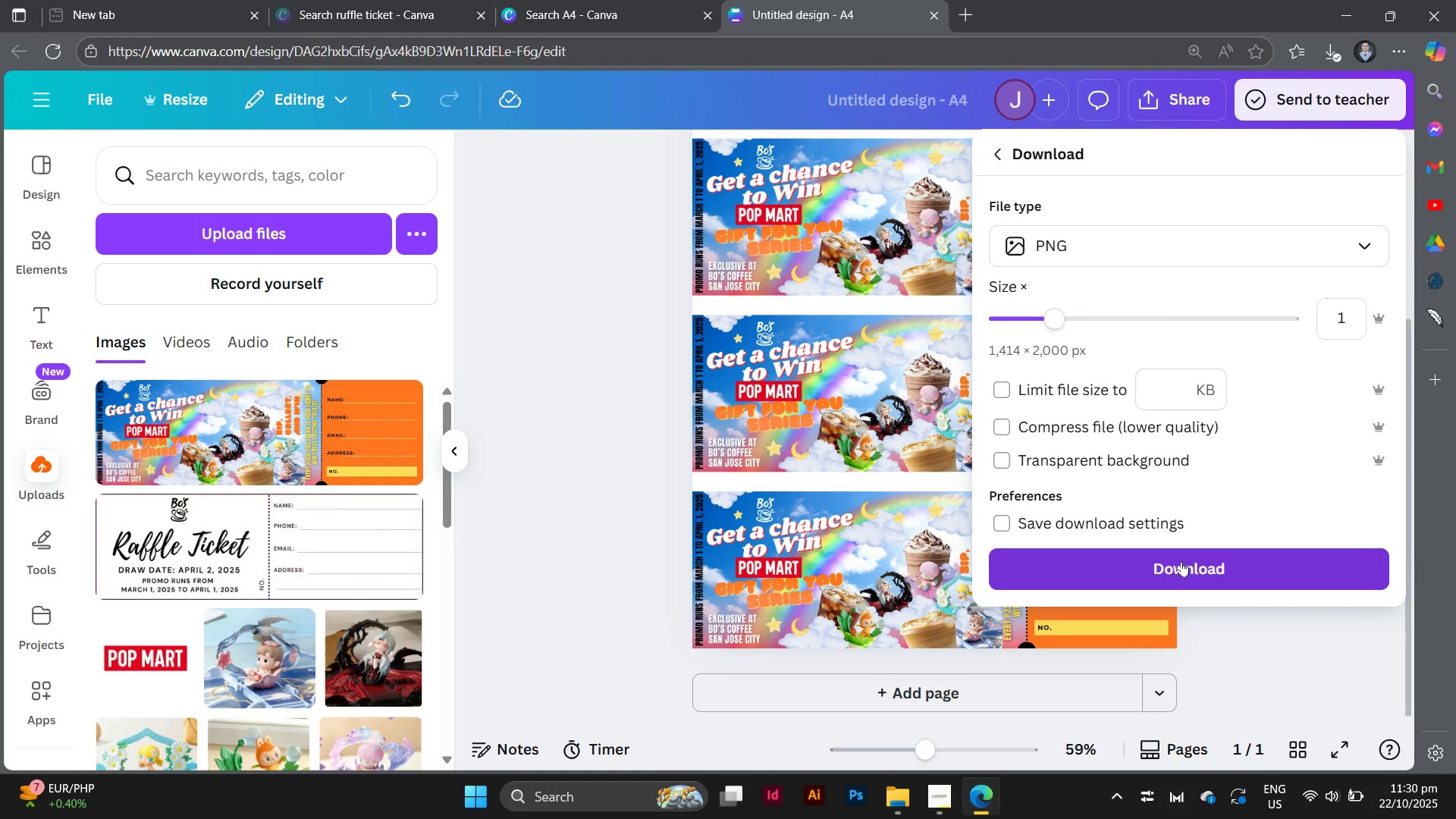 
wait(5.17)
 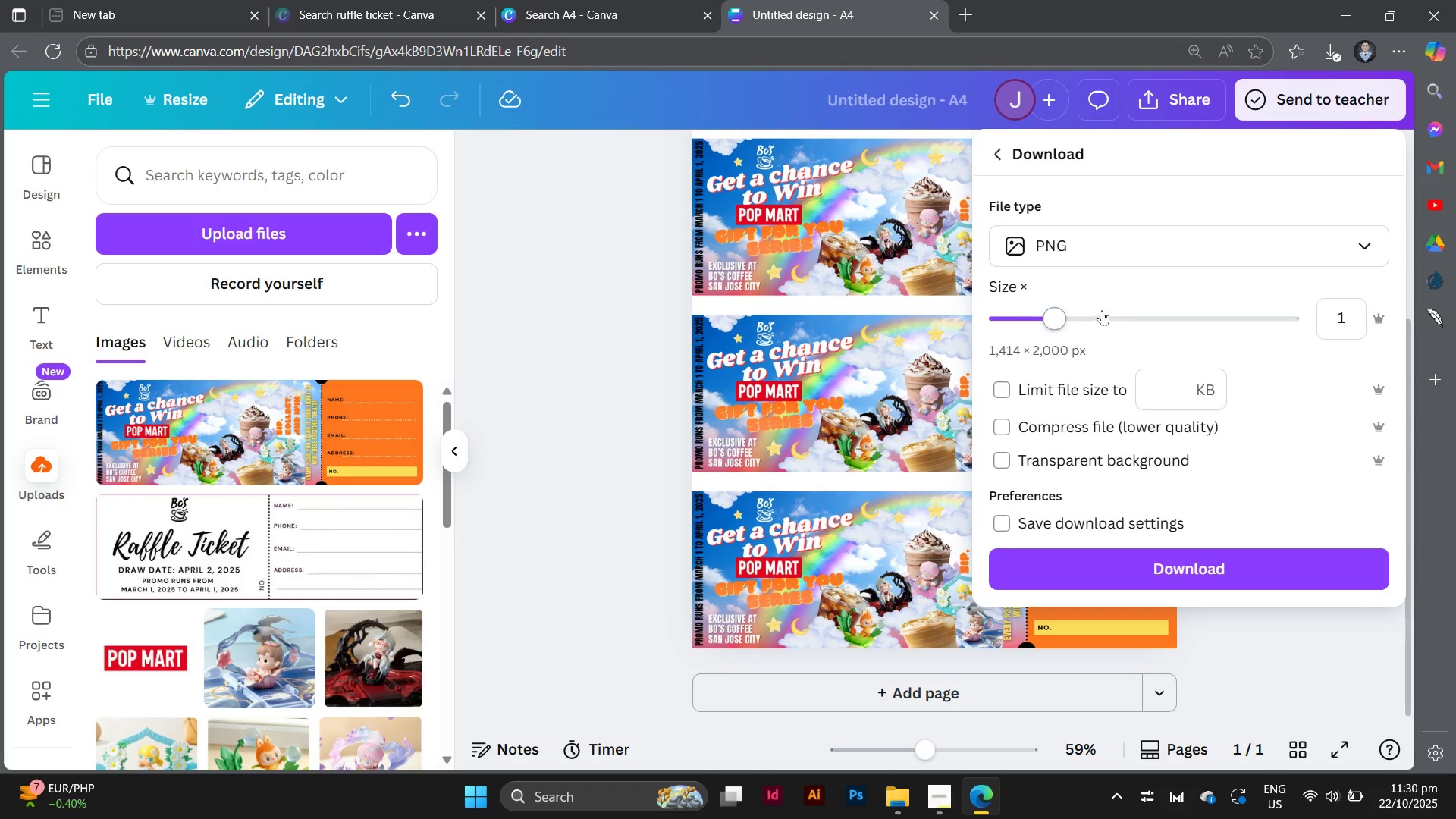 
left_click([1181, 561])
 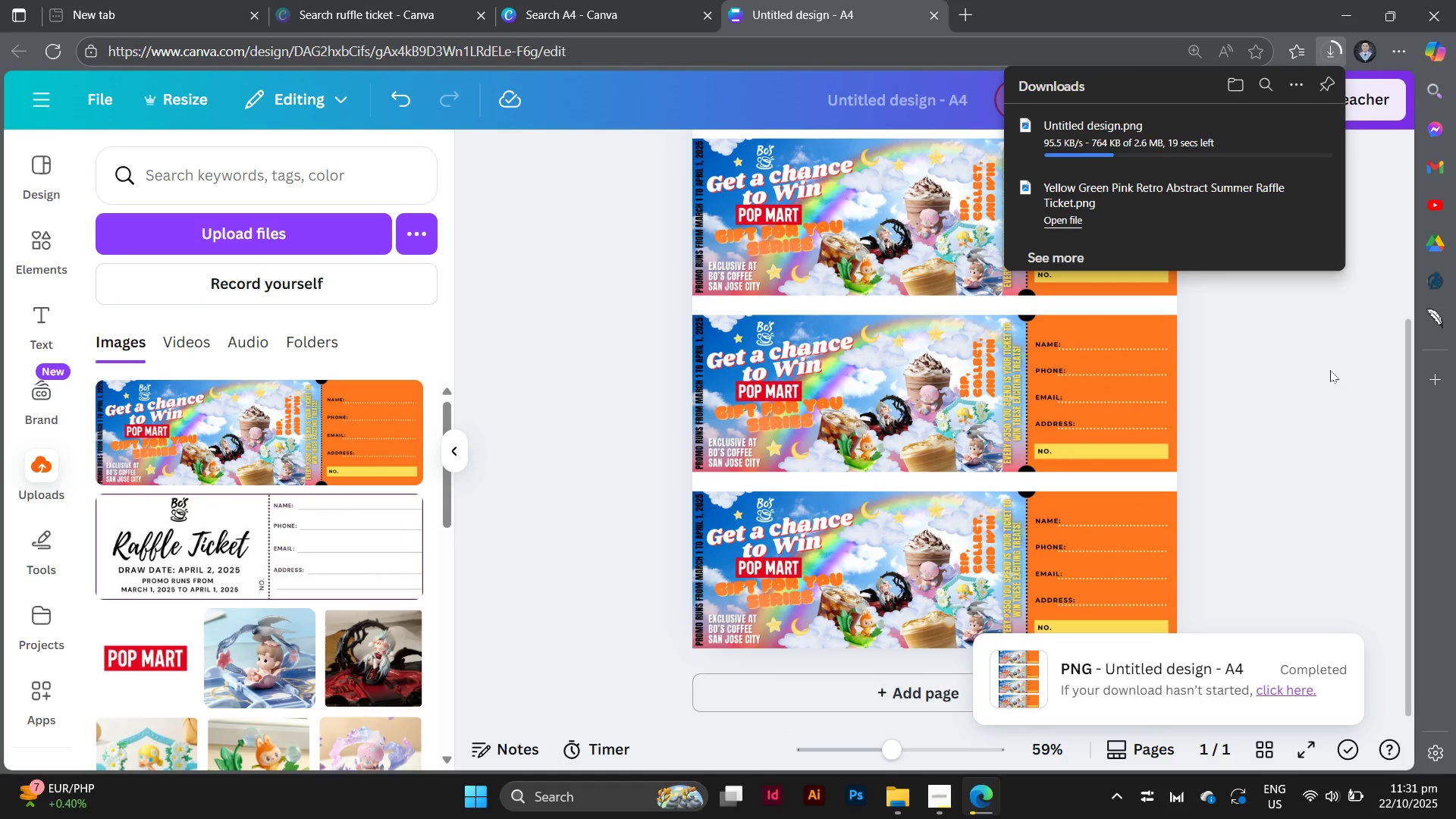 
wait(18.66)
 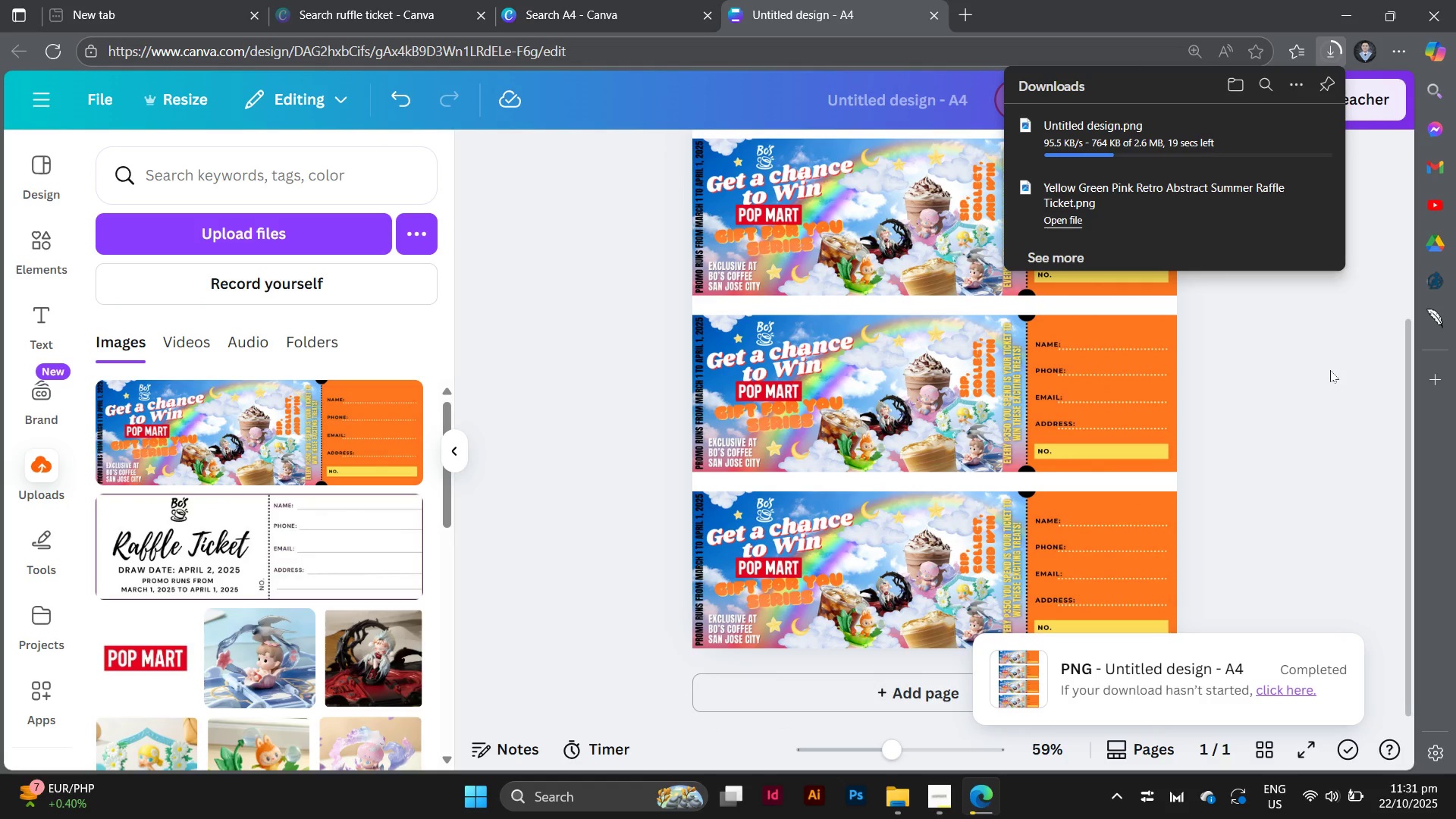 
left_click([930, 786])
 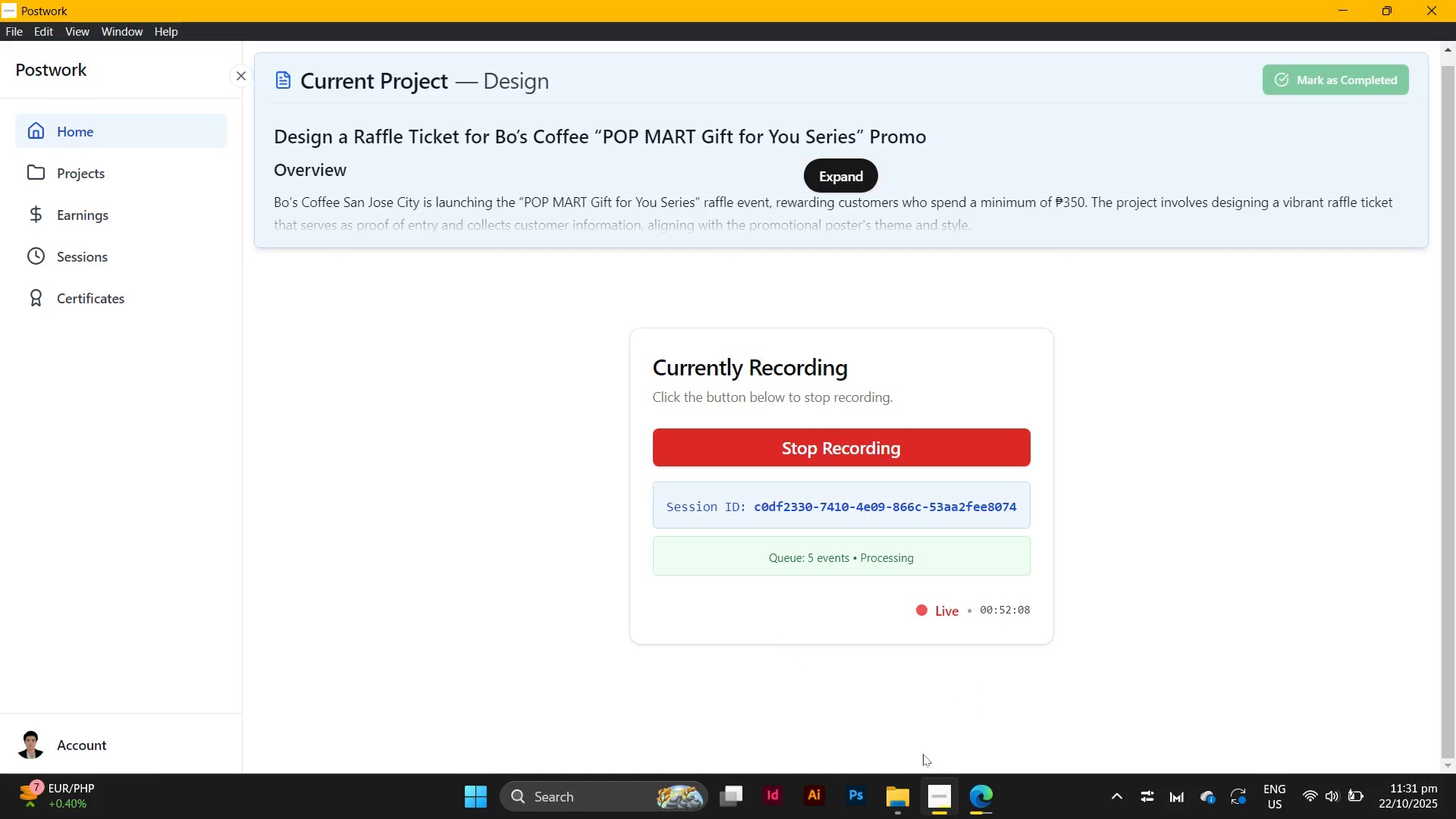 
left_click([974, 786])
 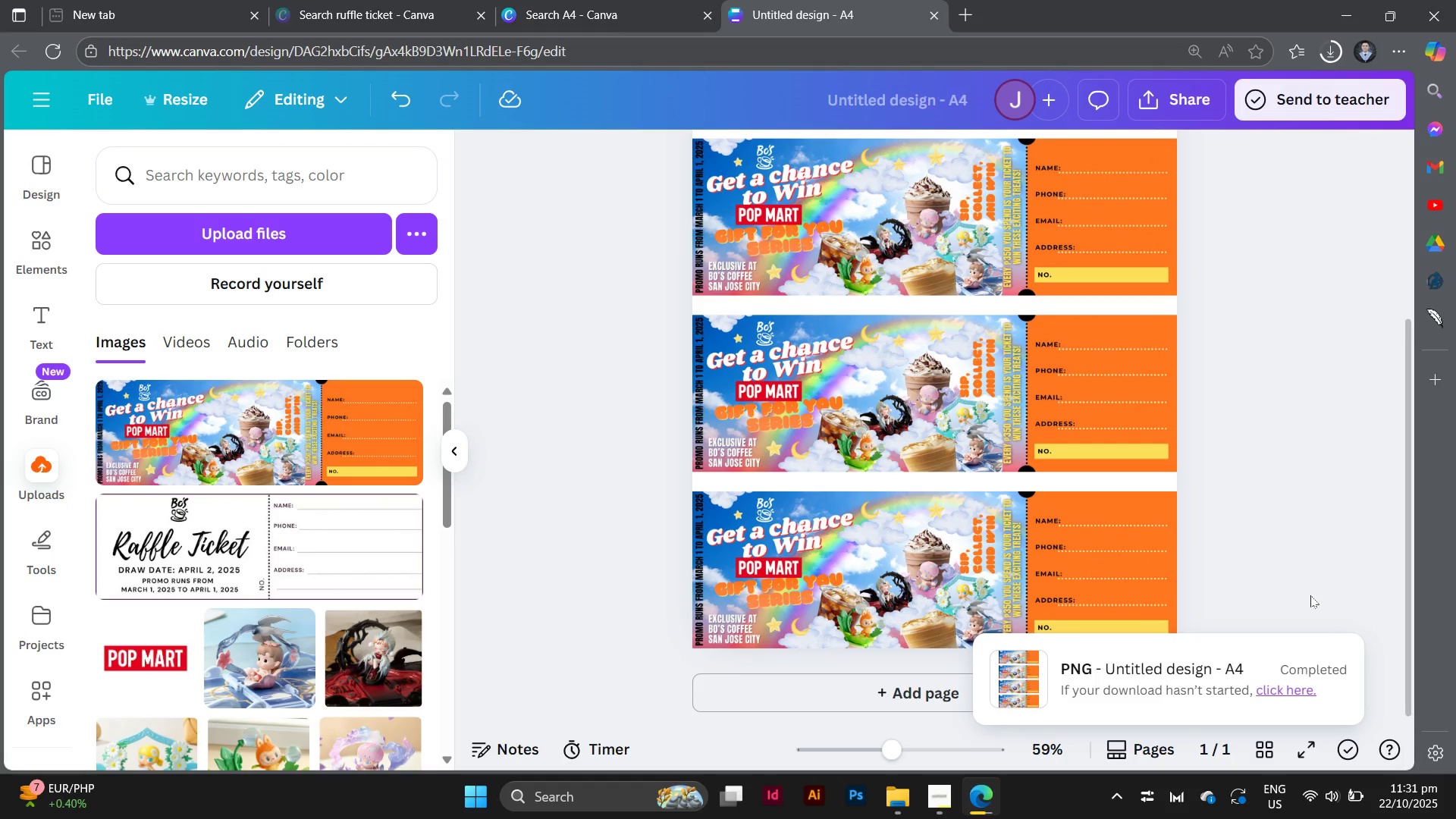 
wait(5.89)
 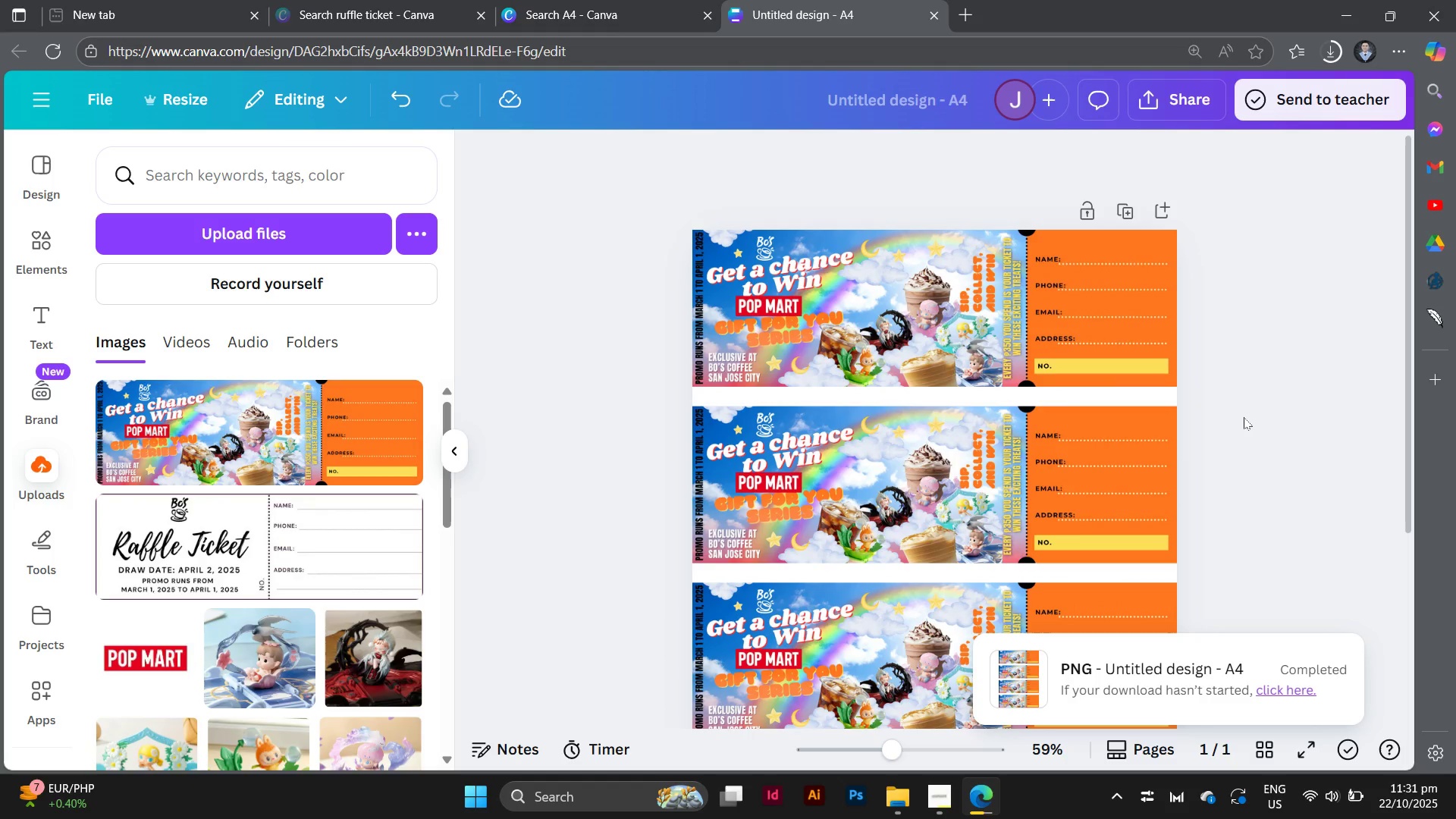 
left_click([1301, 760])
 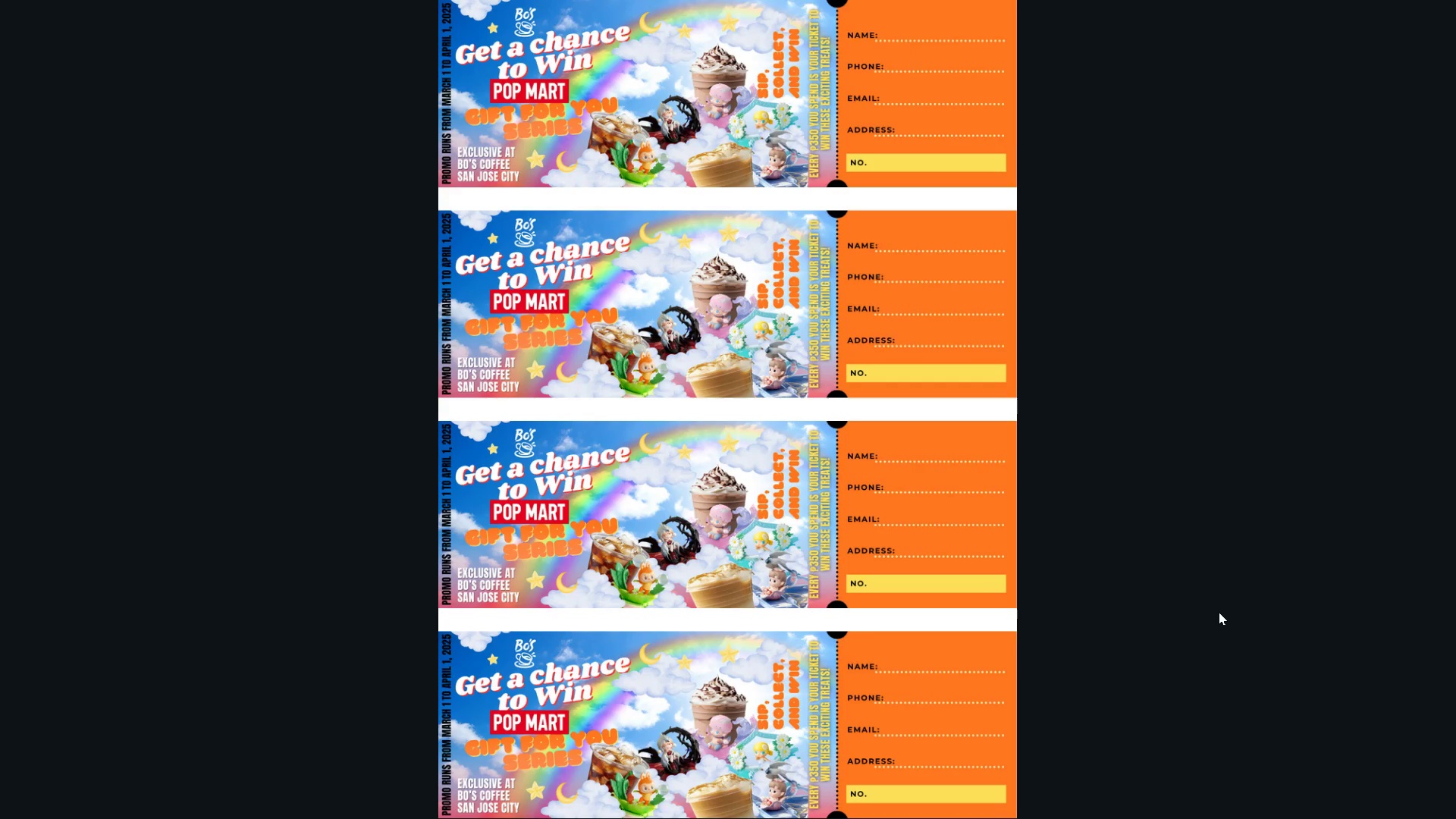 
wait(15.62)
 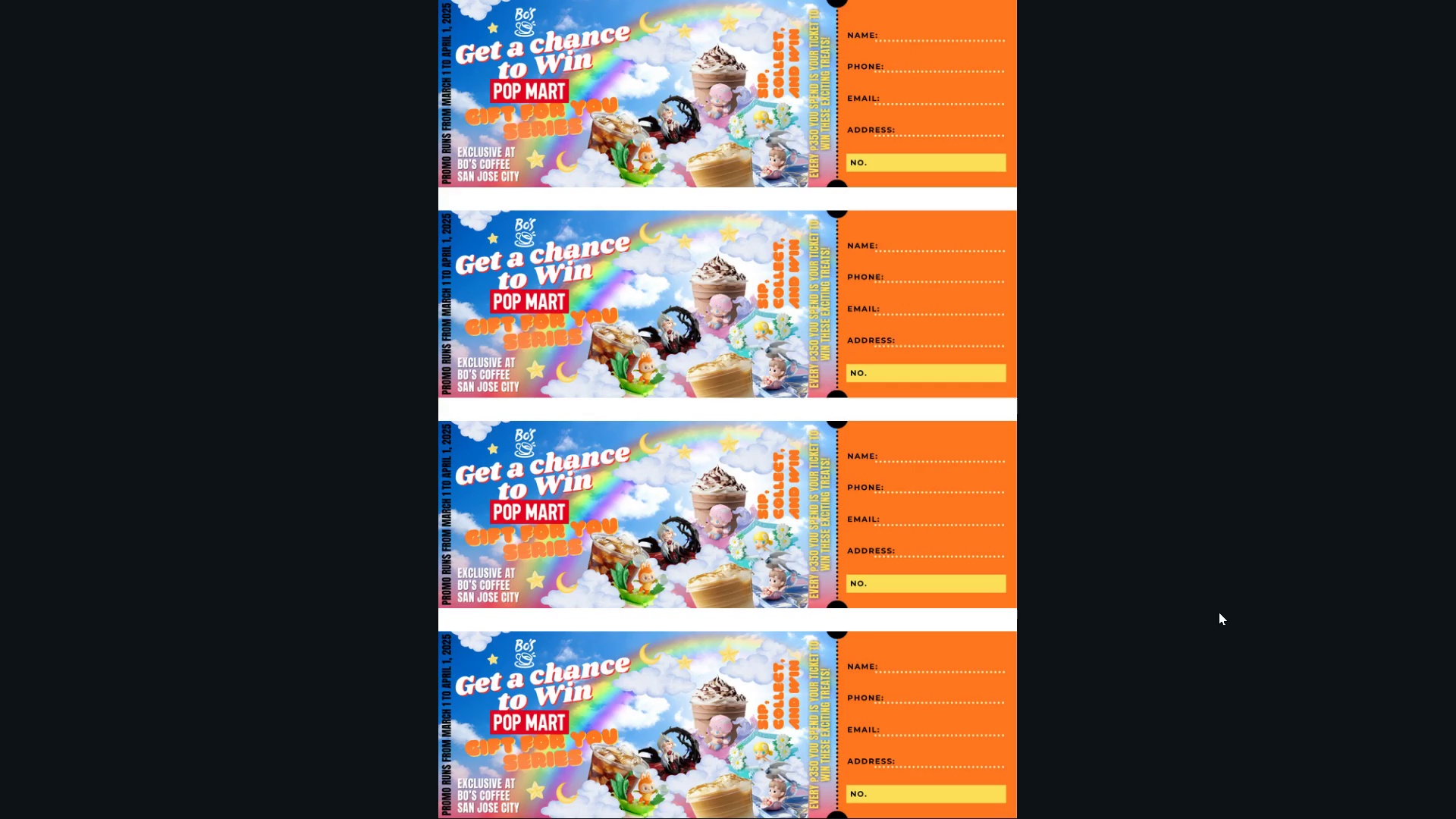 
key(Escape)
 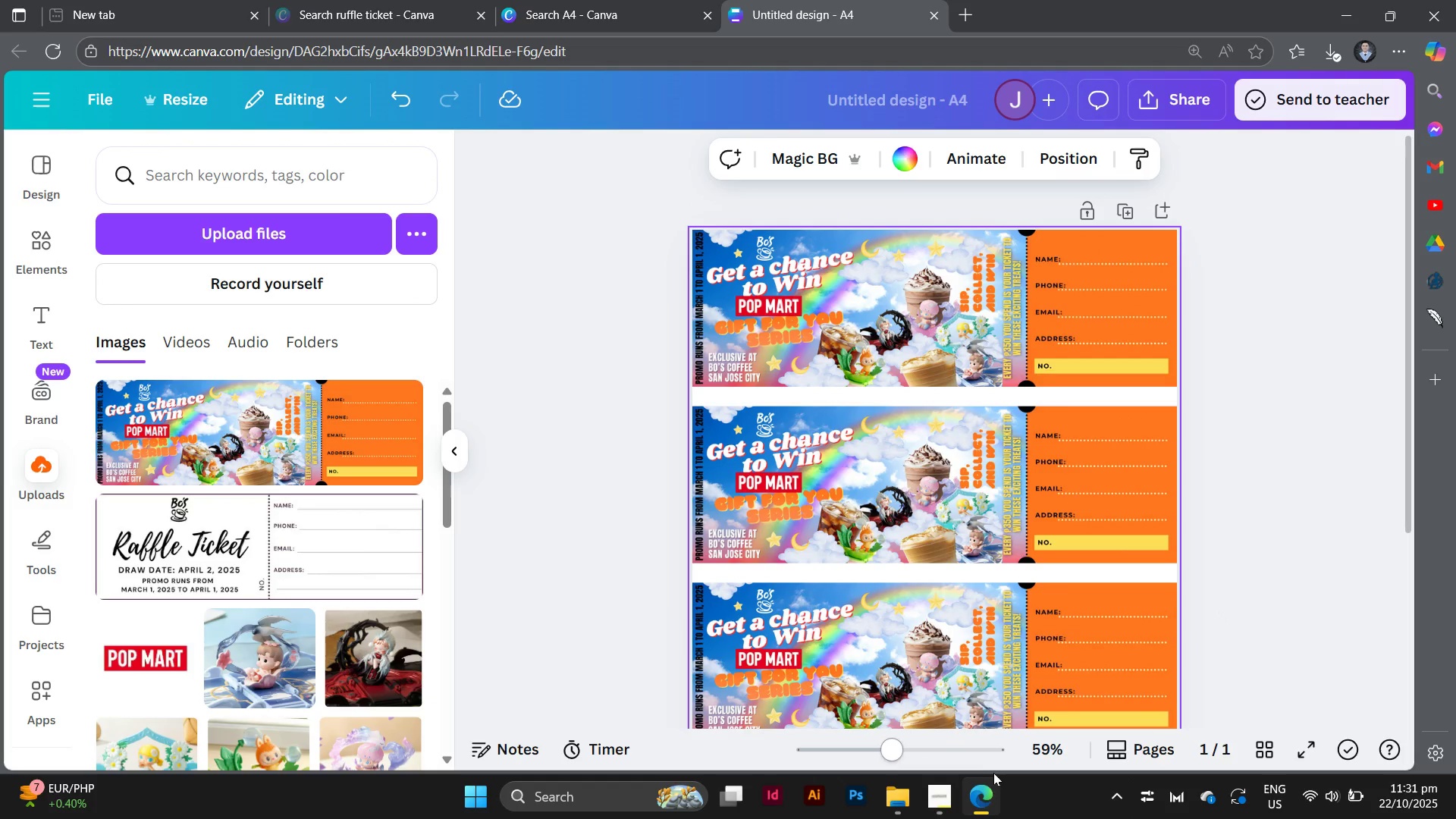 
mouse_move([921, 781])
 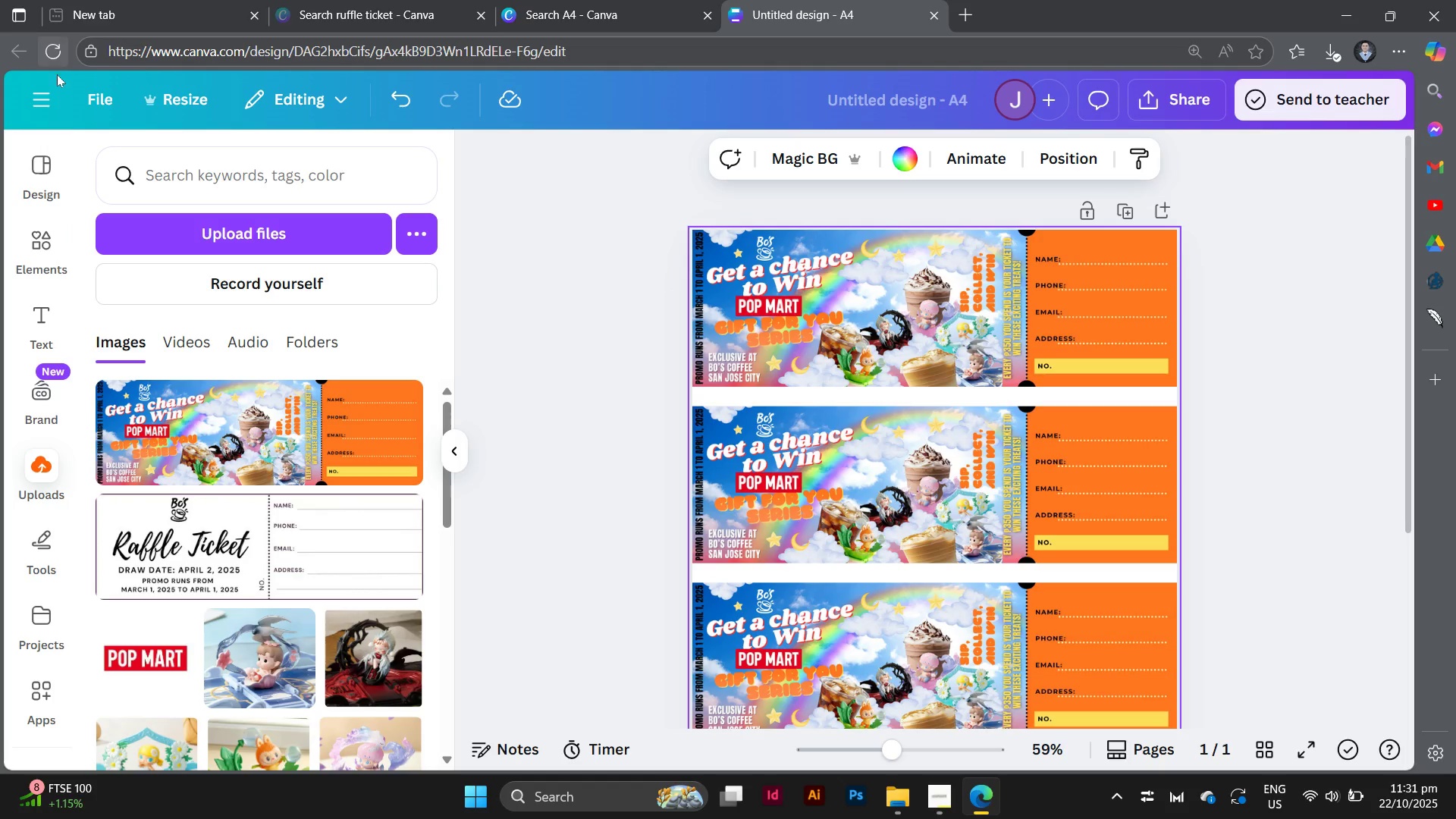 
left_click([49, 98])
 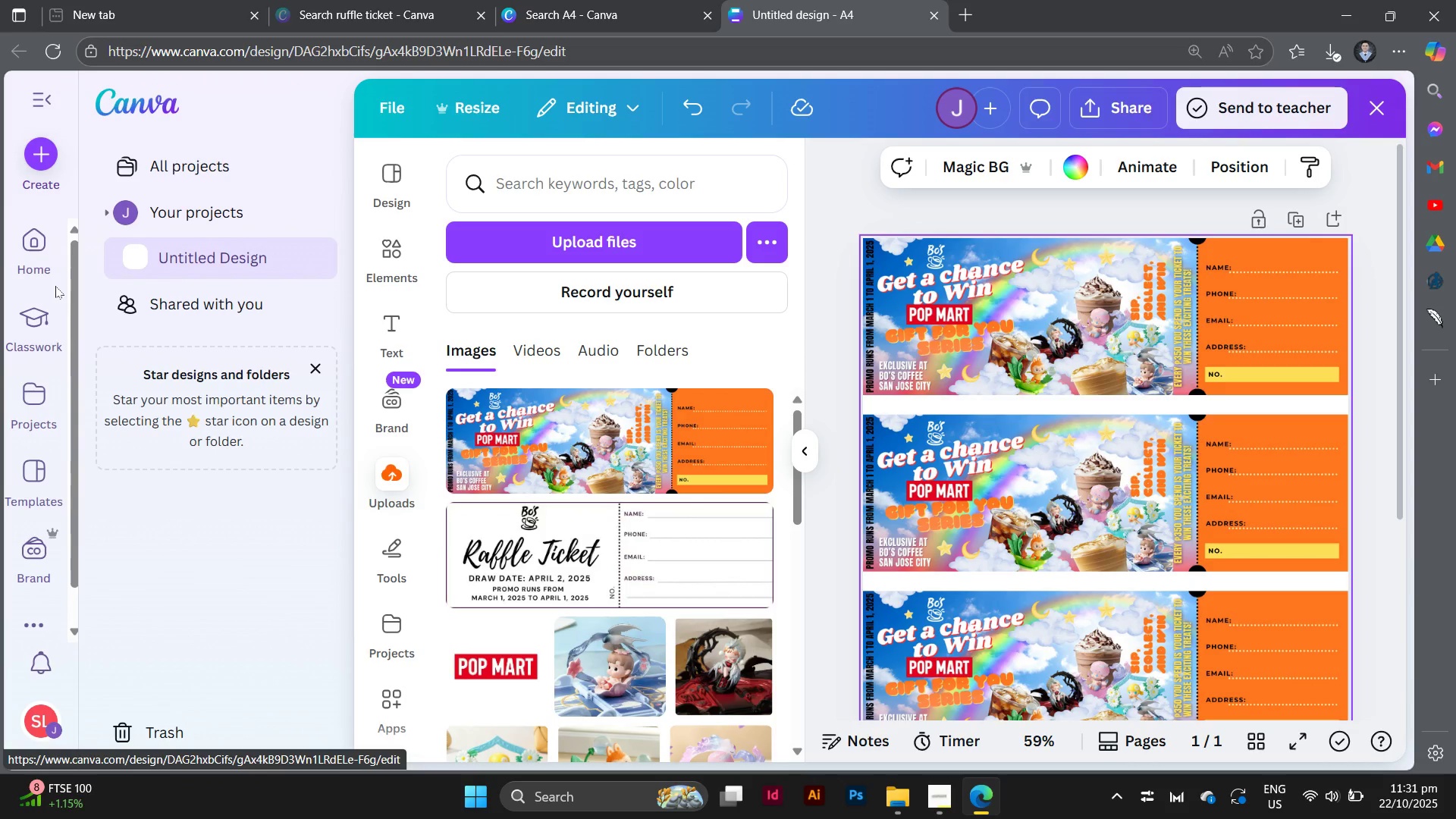 
left_click([42, 256])
 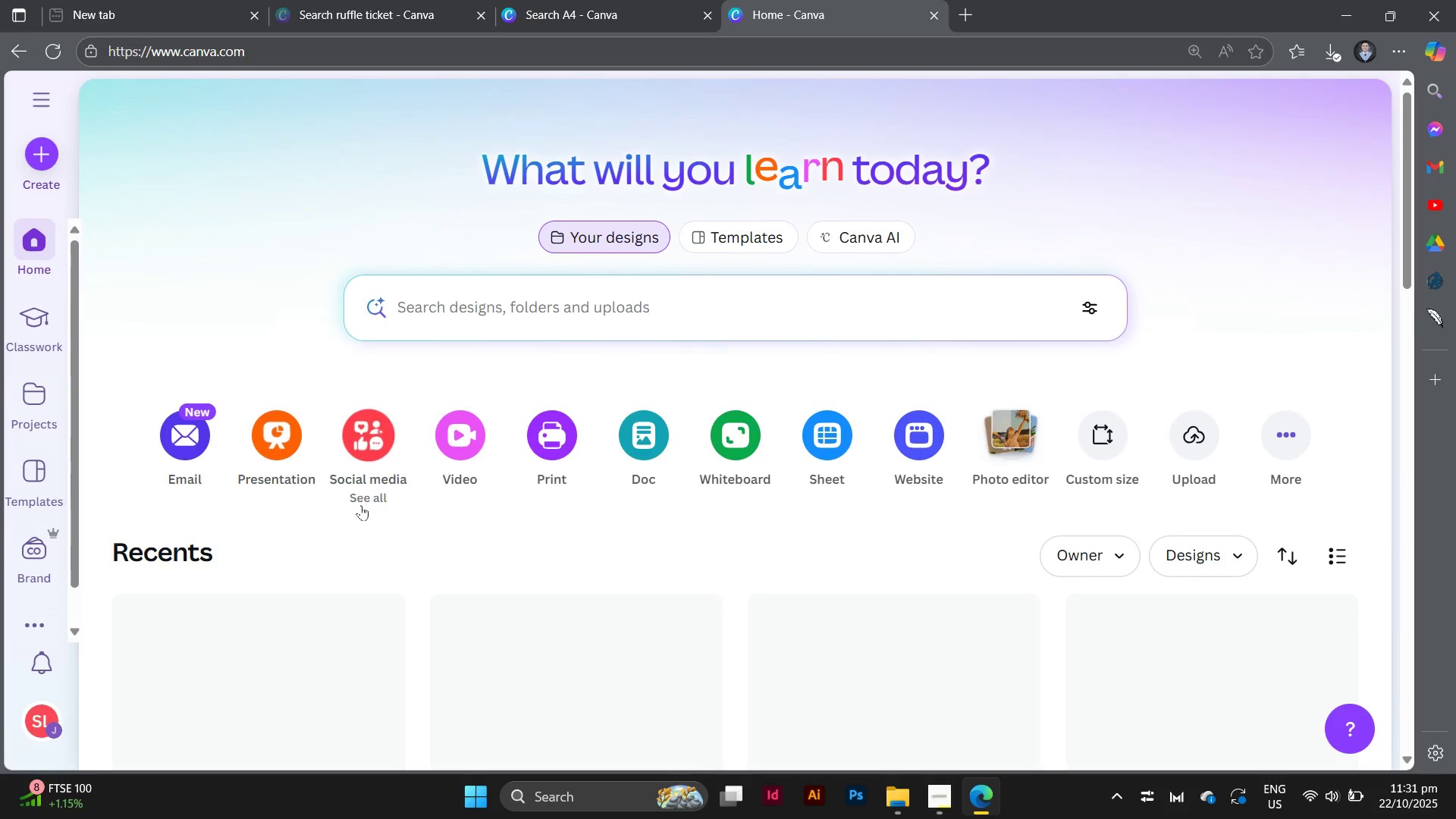 
wait(5.04)
 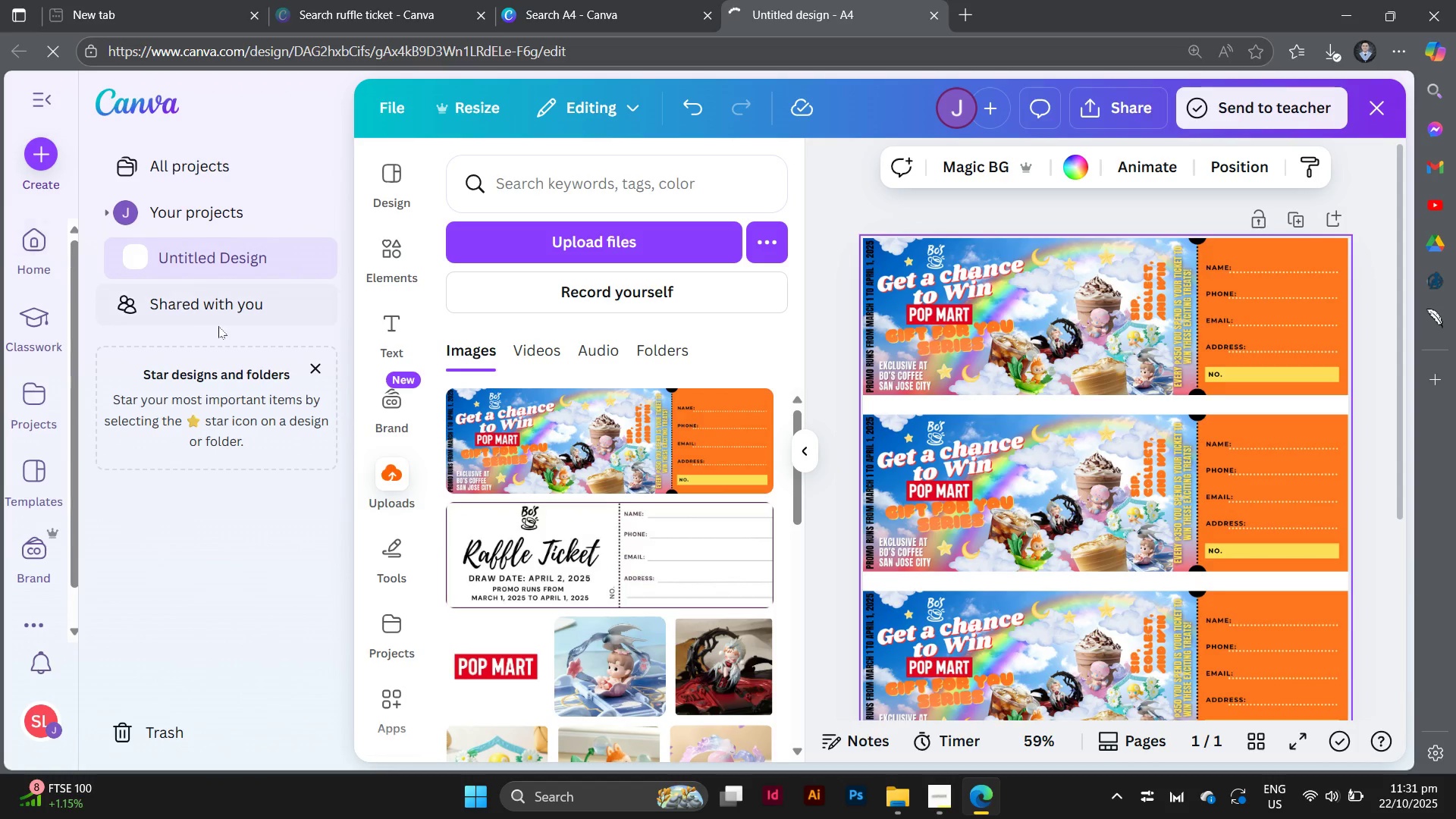 
left_click([557, 8])
 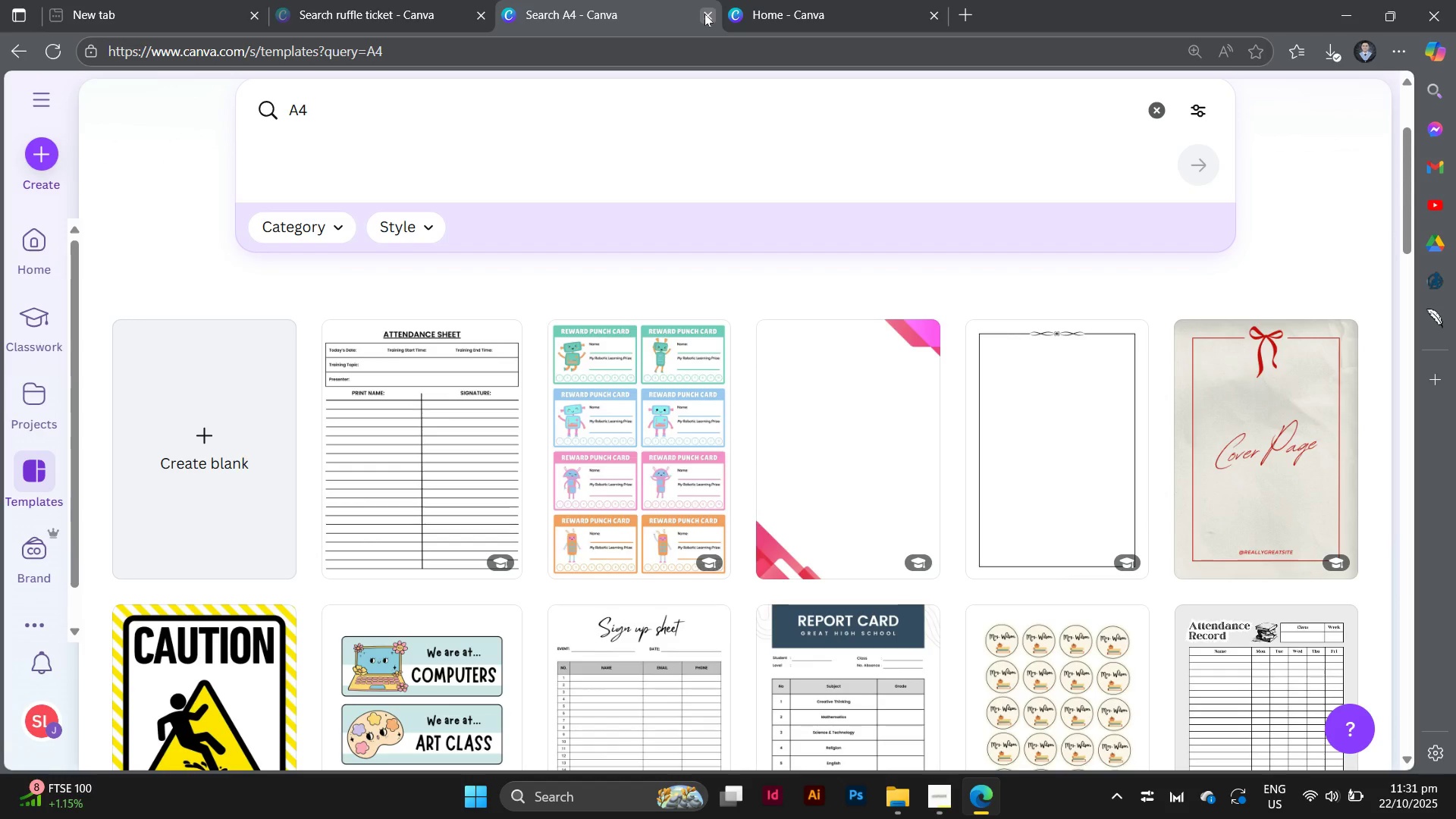 
left_click([704, 14])
 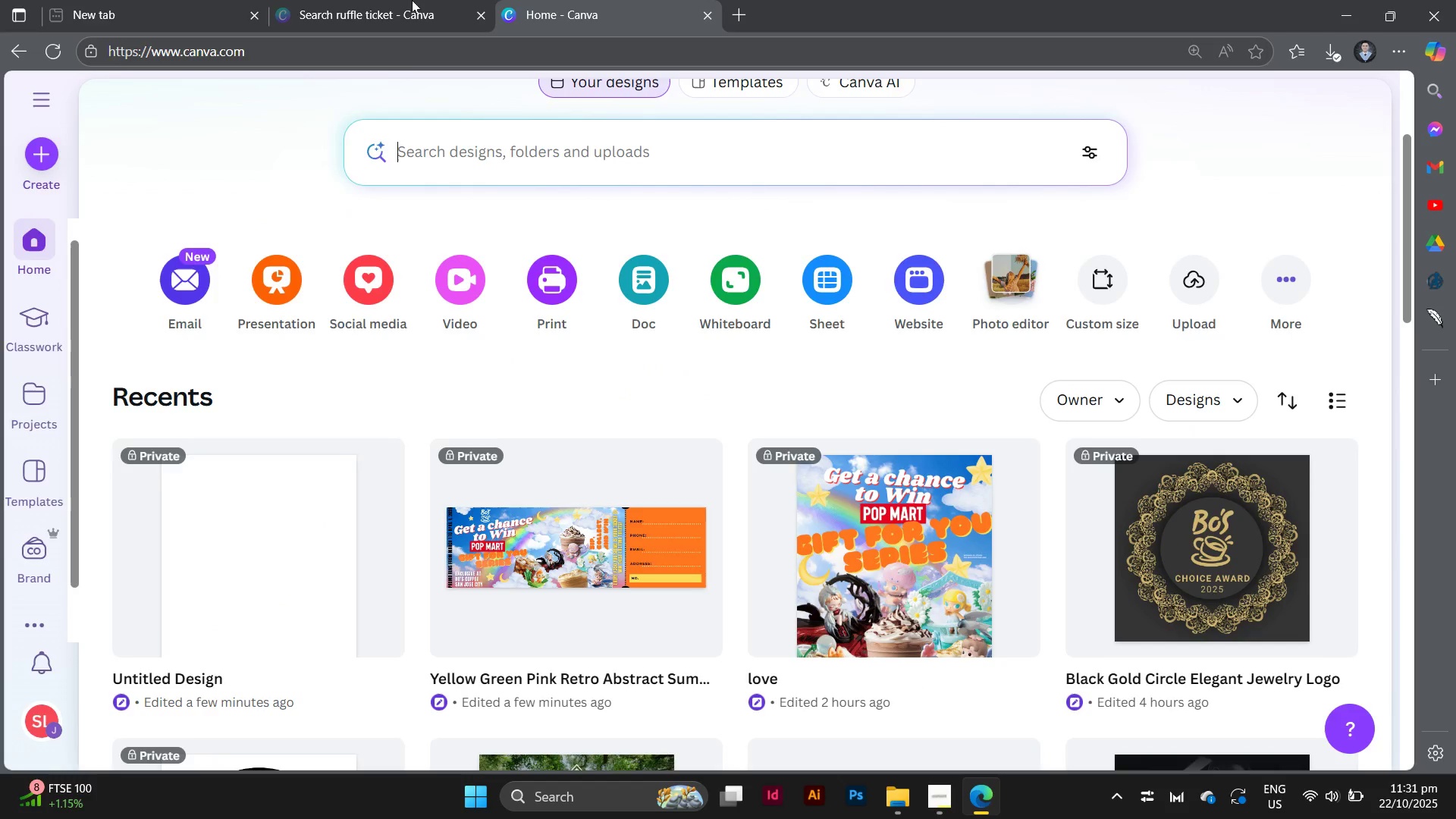 
left_click([412, 0])
 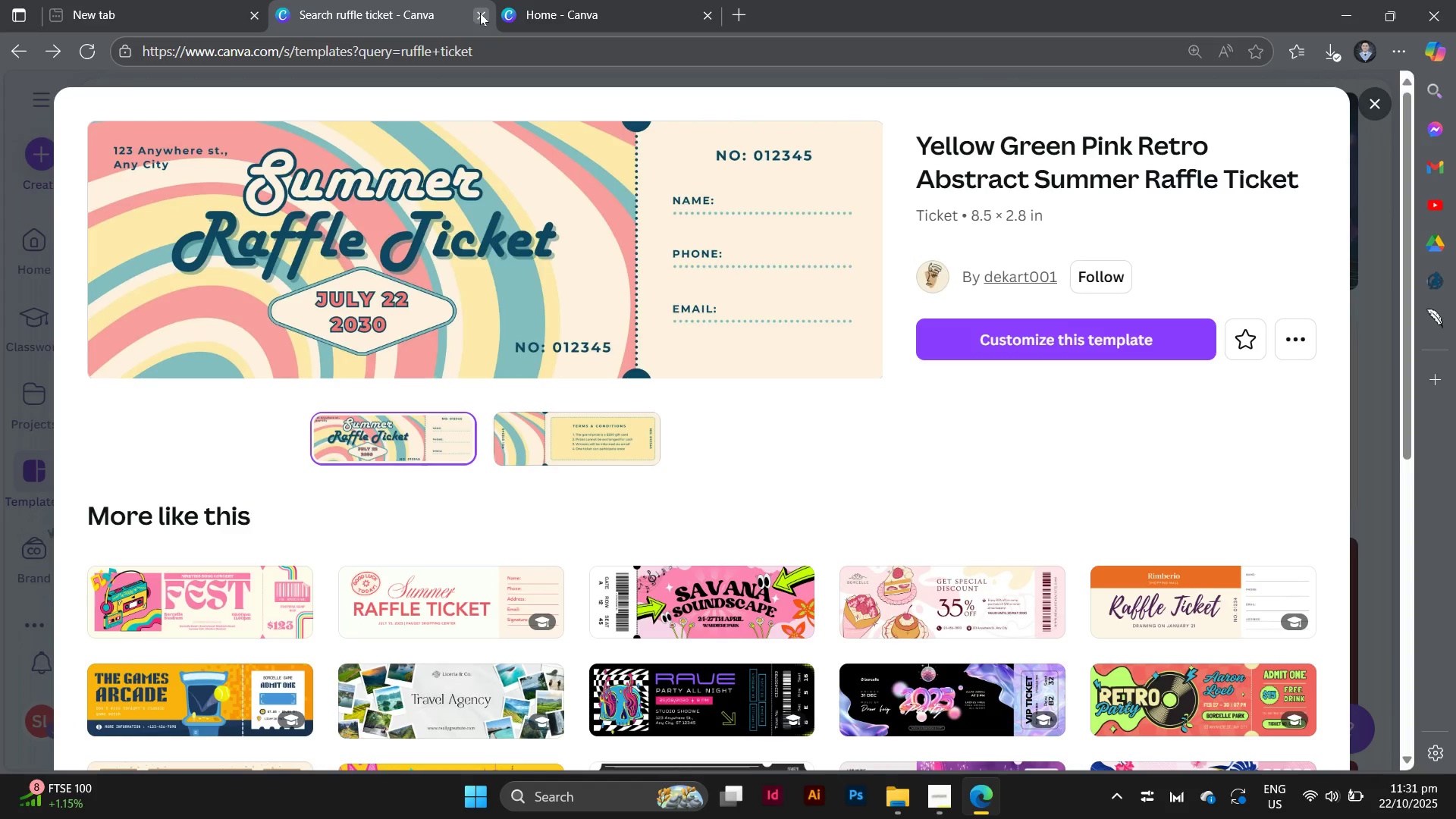 
left_click([480, 13])
 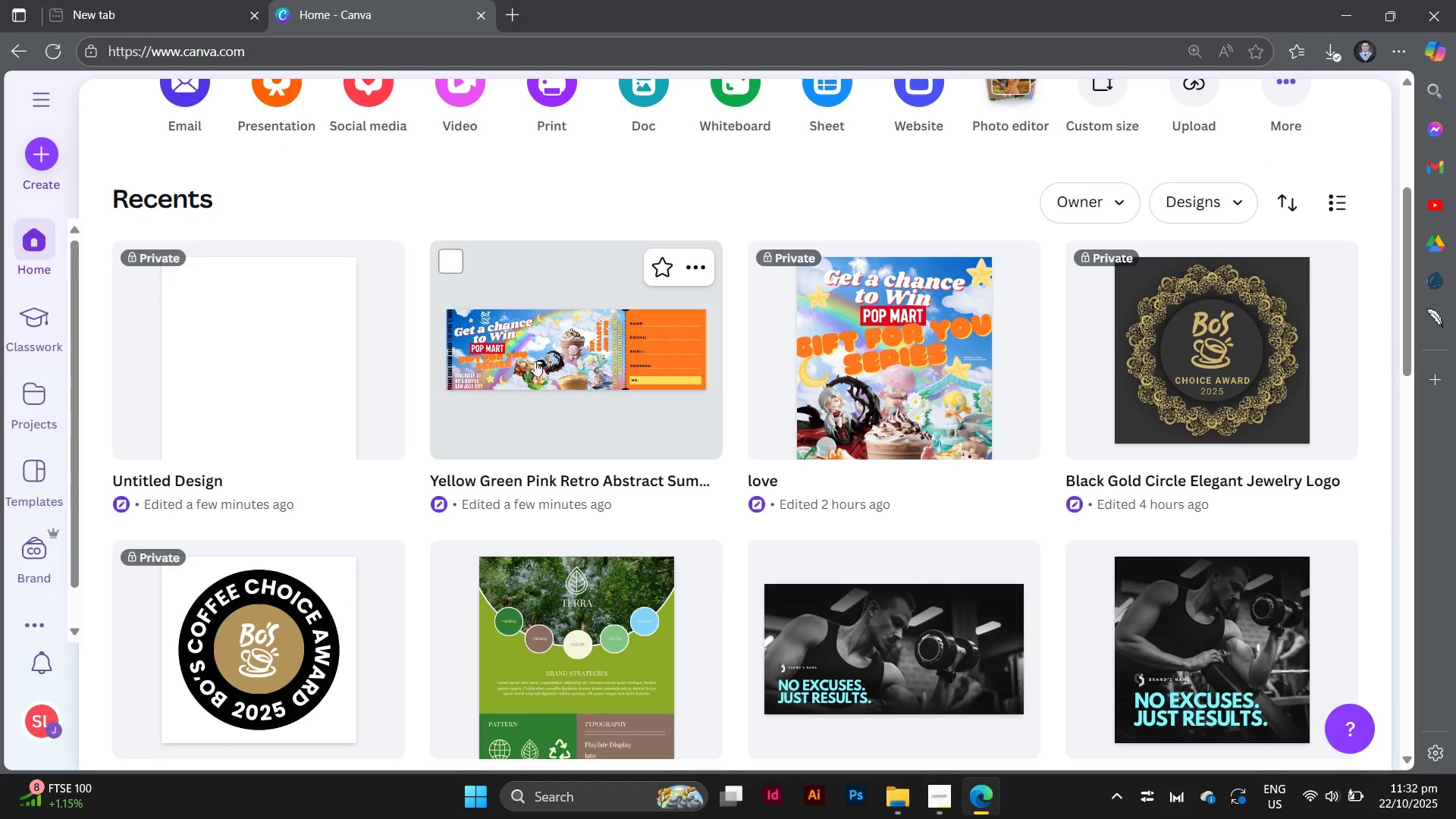 
wait(6.39)
 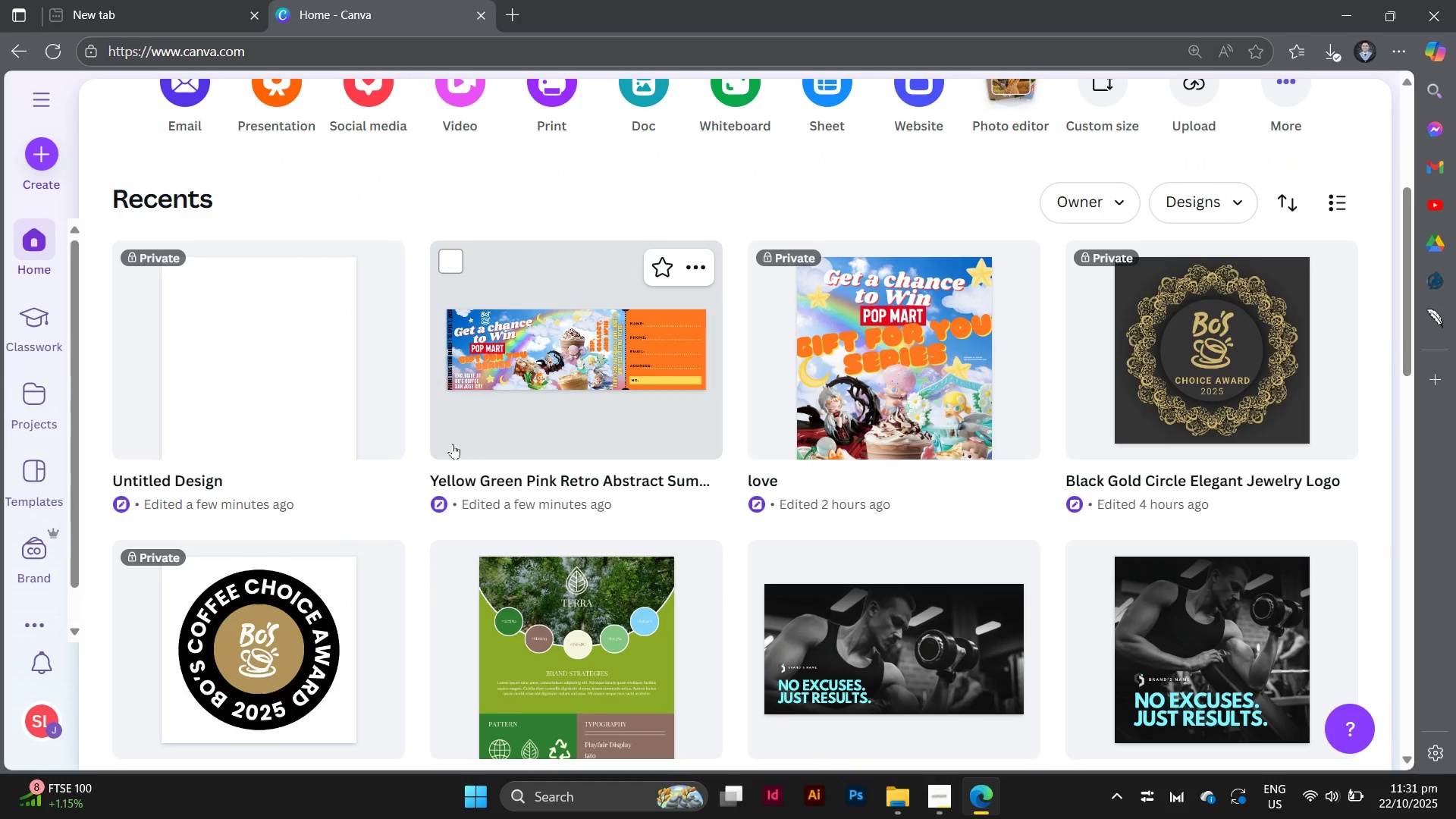 
left_click([833, 381])
 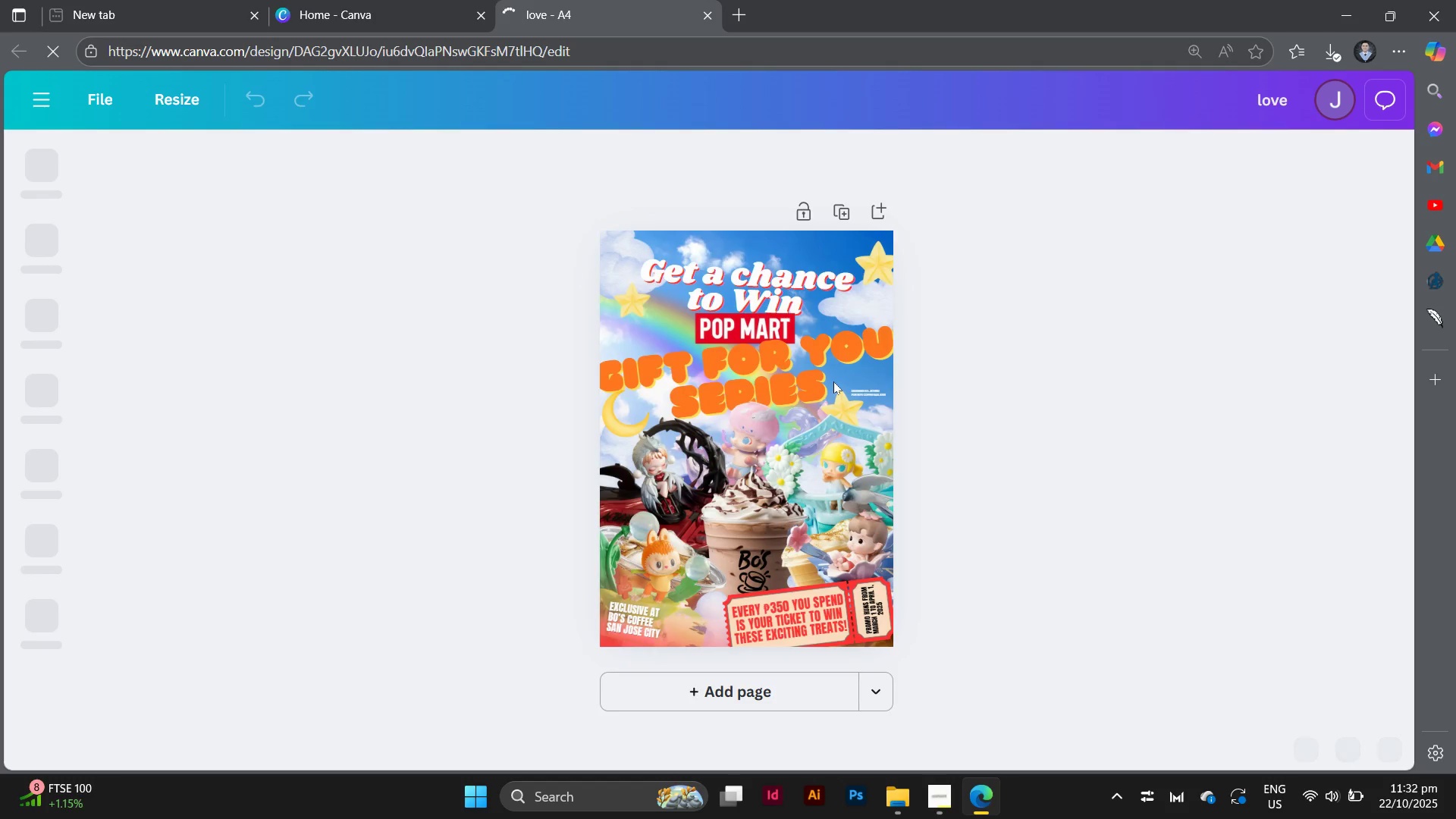 
wait(8.04)
 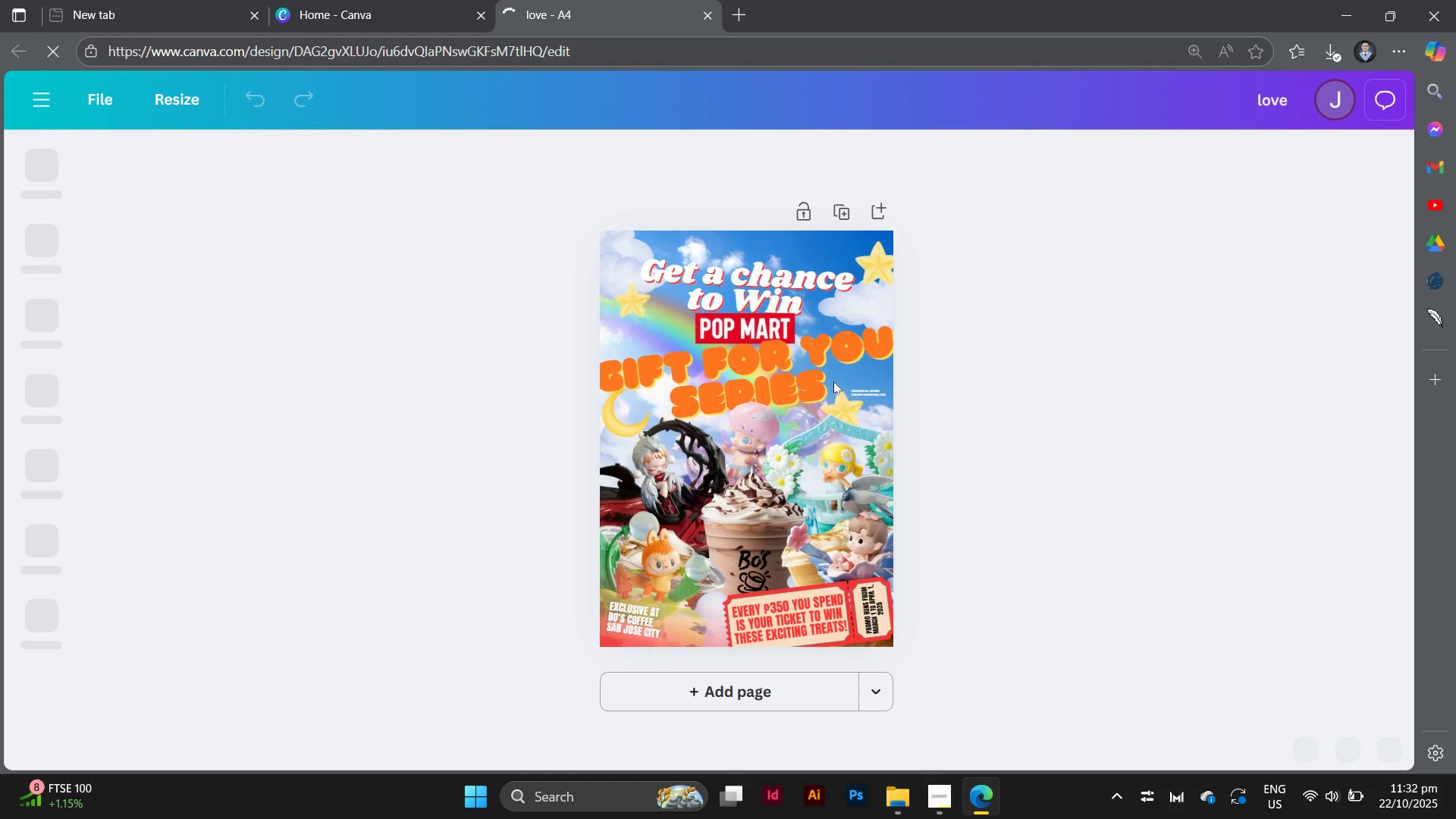 
left_click([707, 22])
 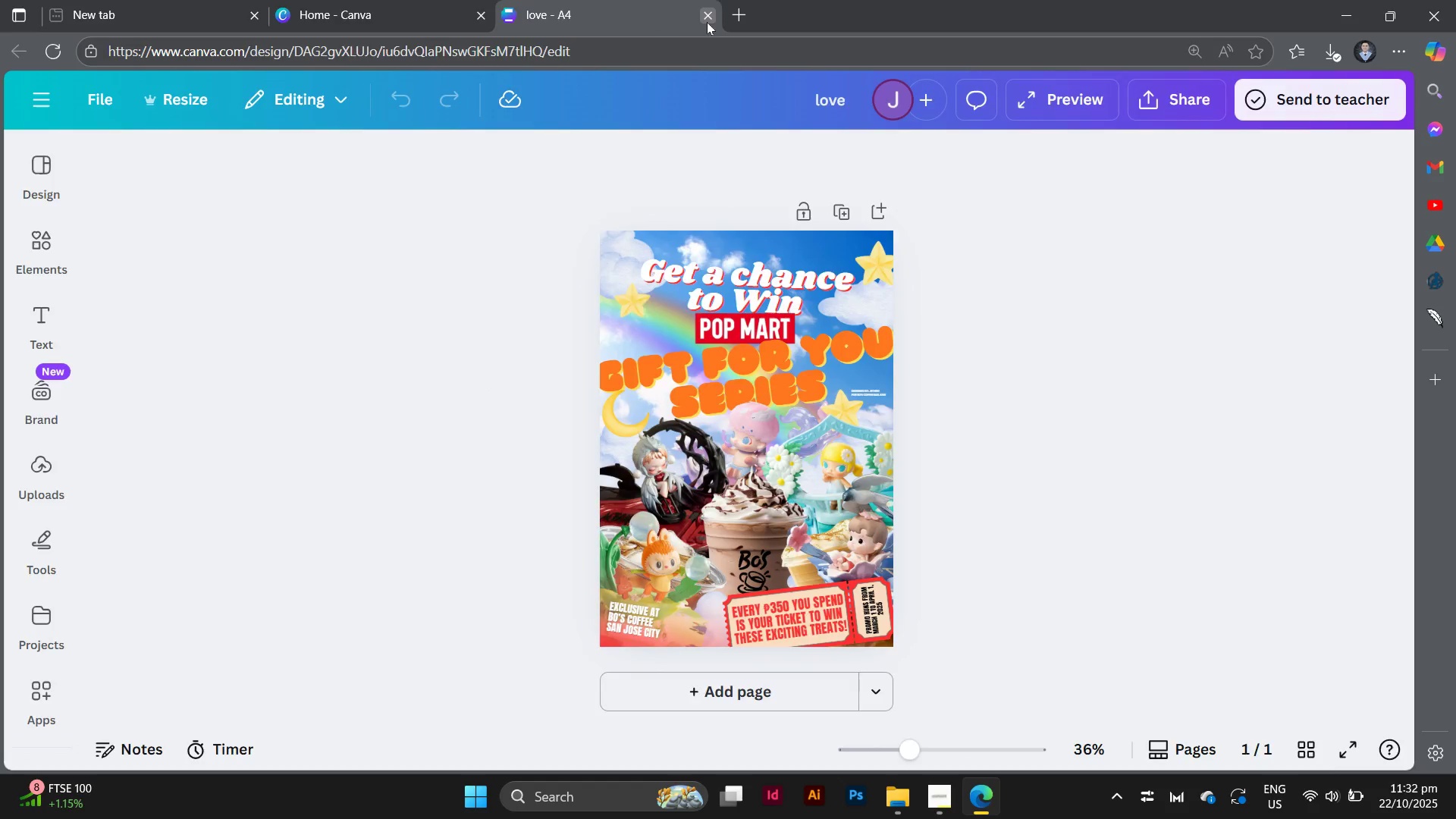 
left_click([597, 357])
 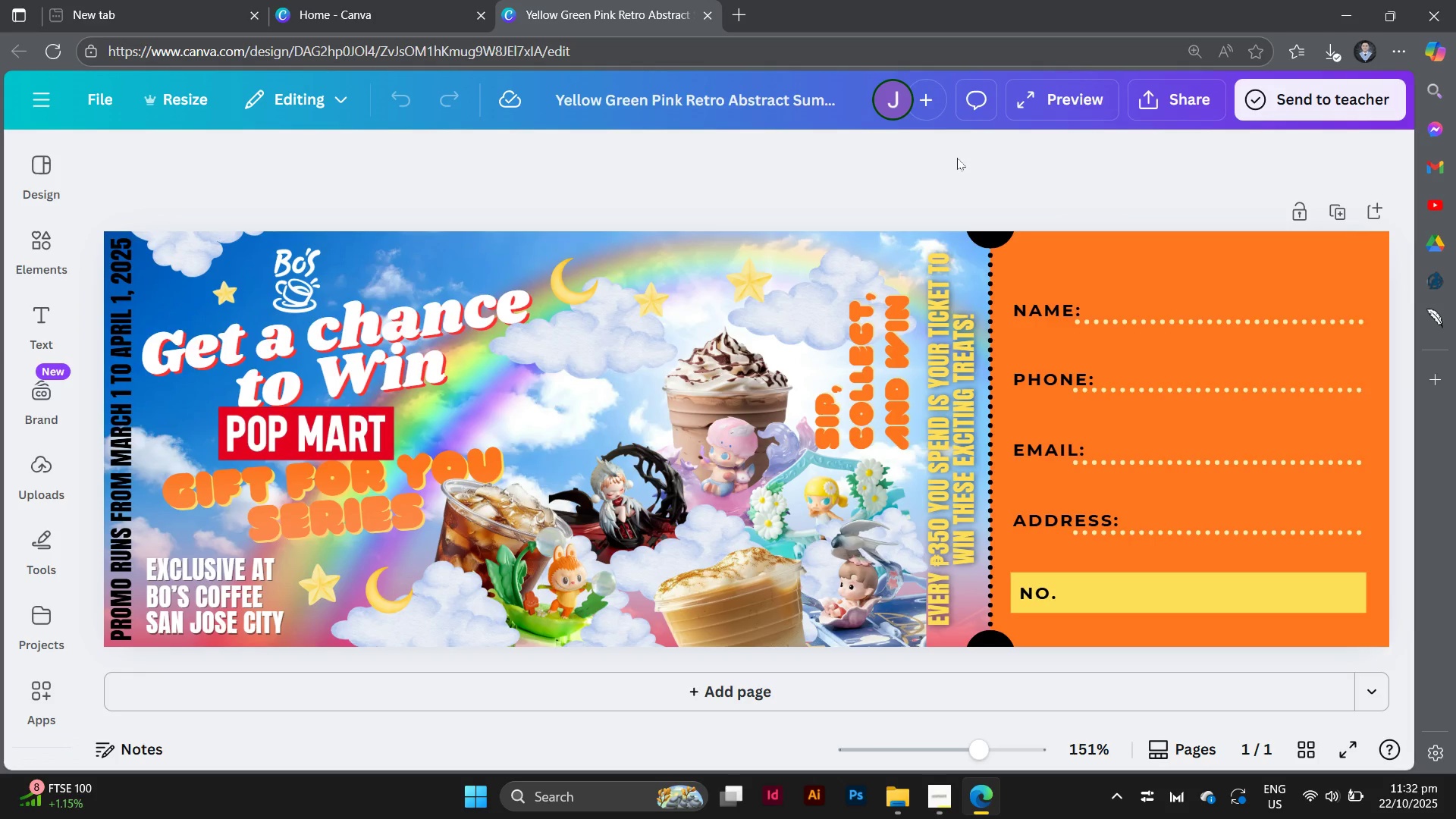 
wait(18.18)
 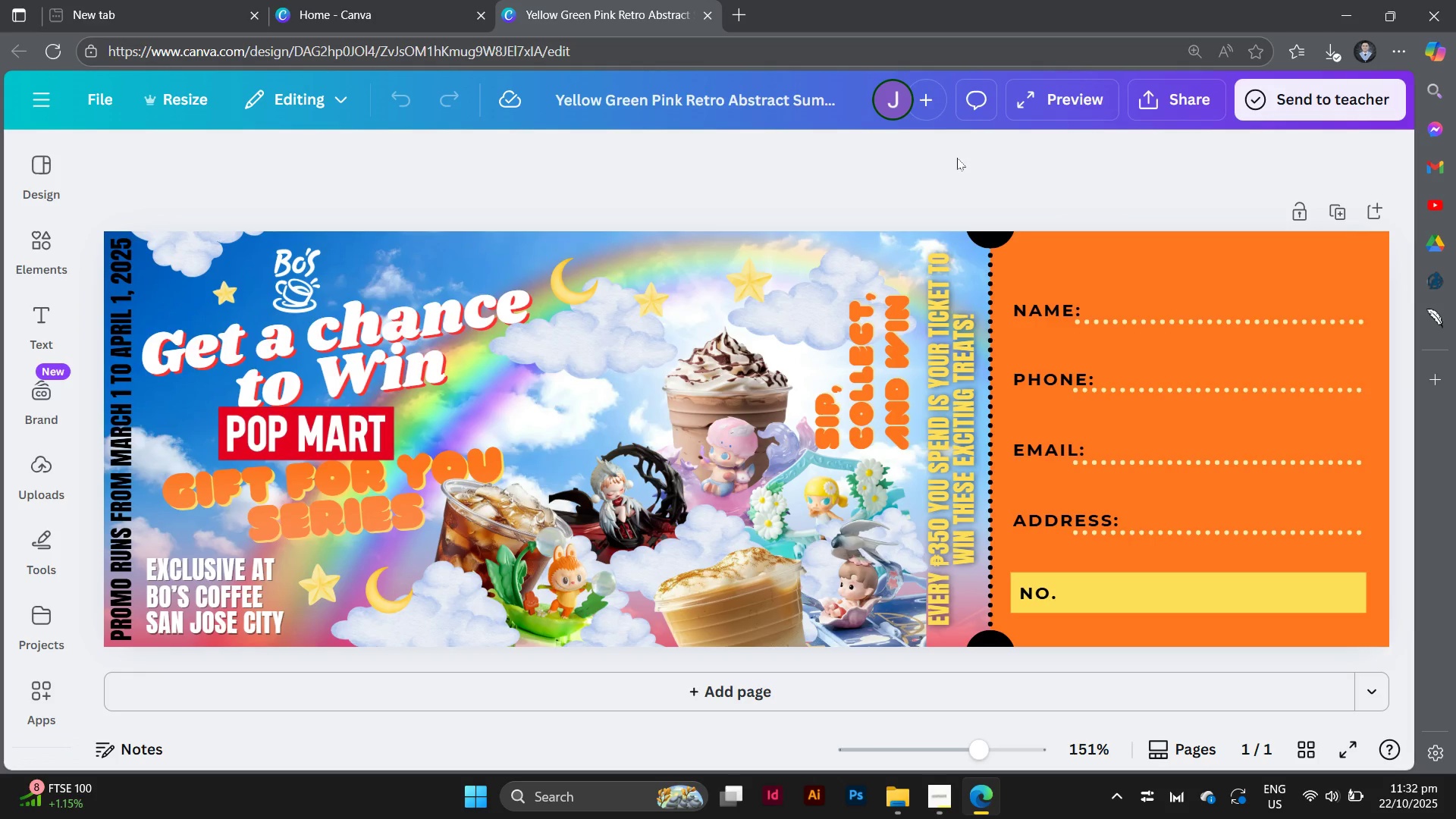 
left_click([1348, 741])
 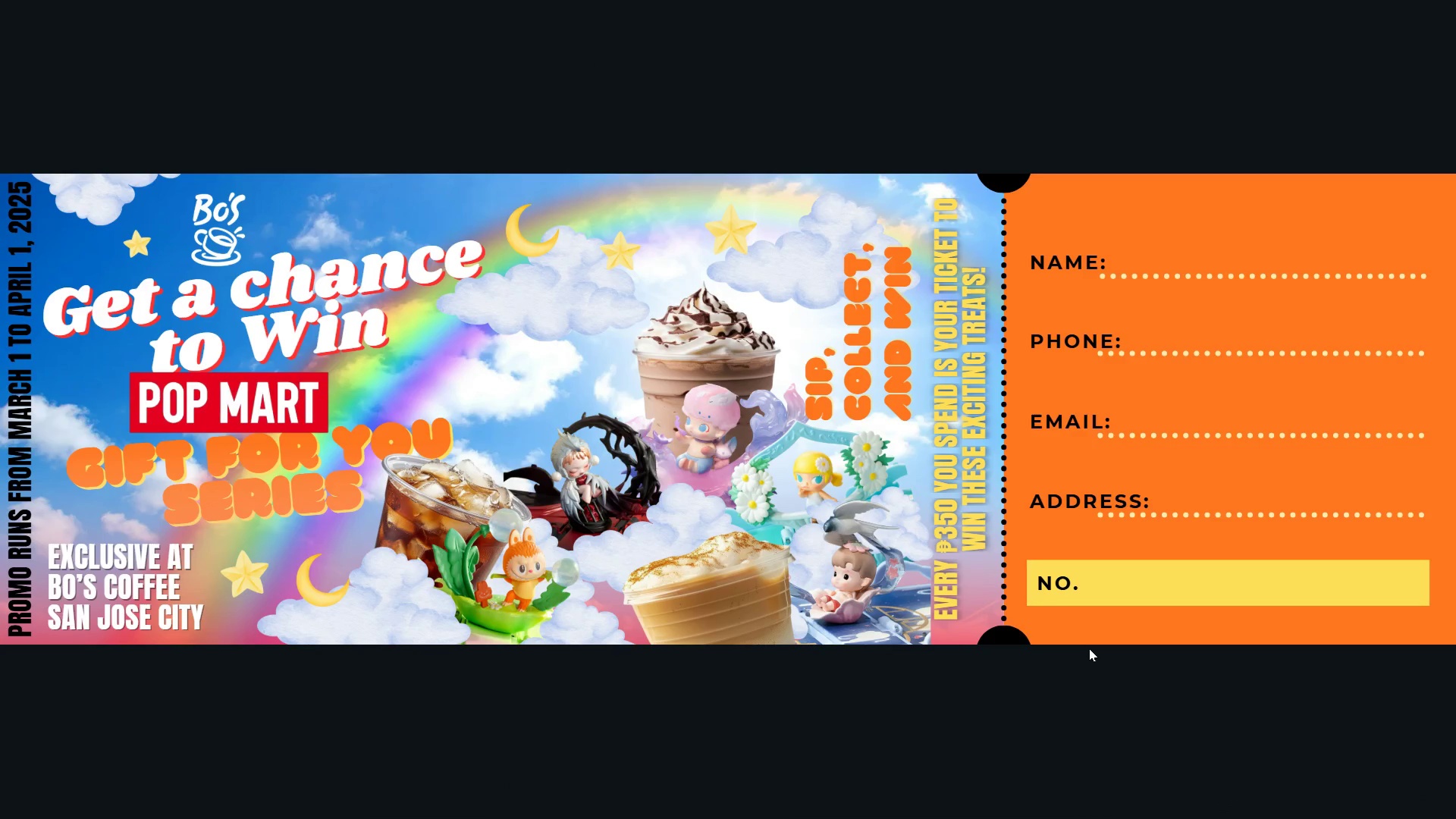 
wait(6.4)
 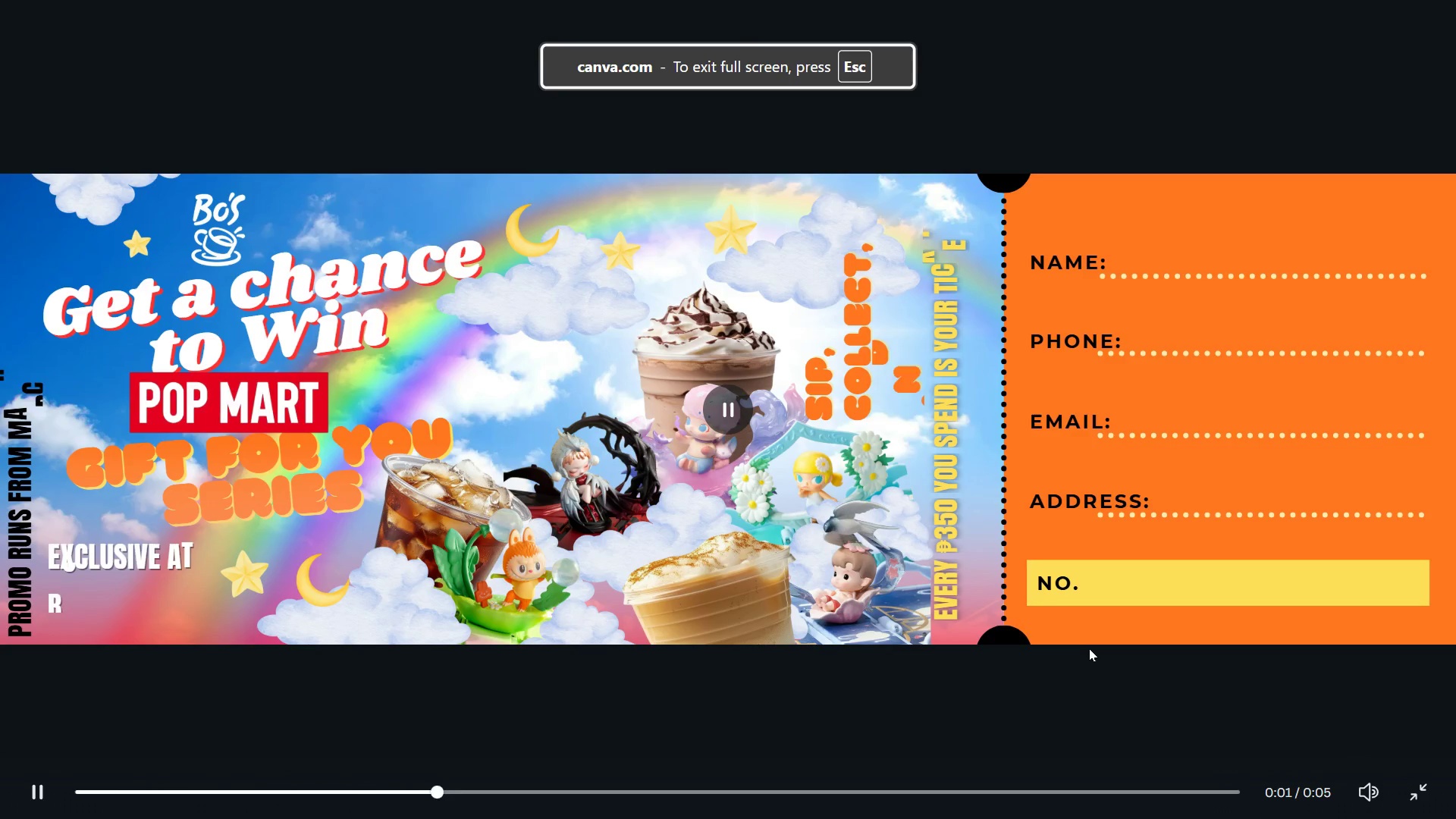 
key(Escape)
 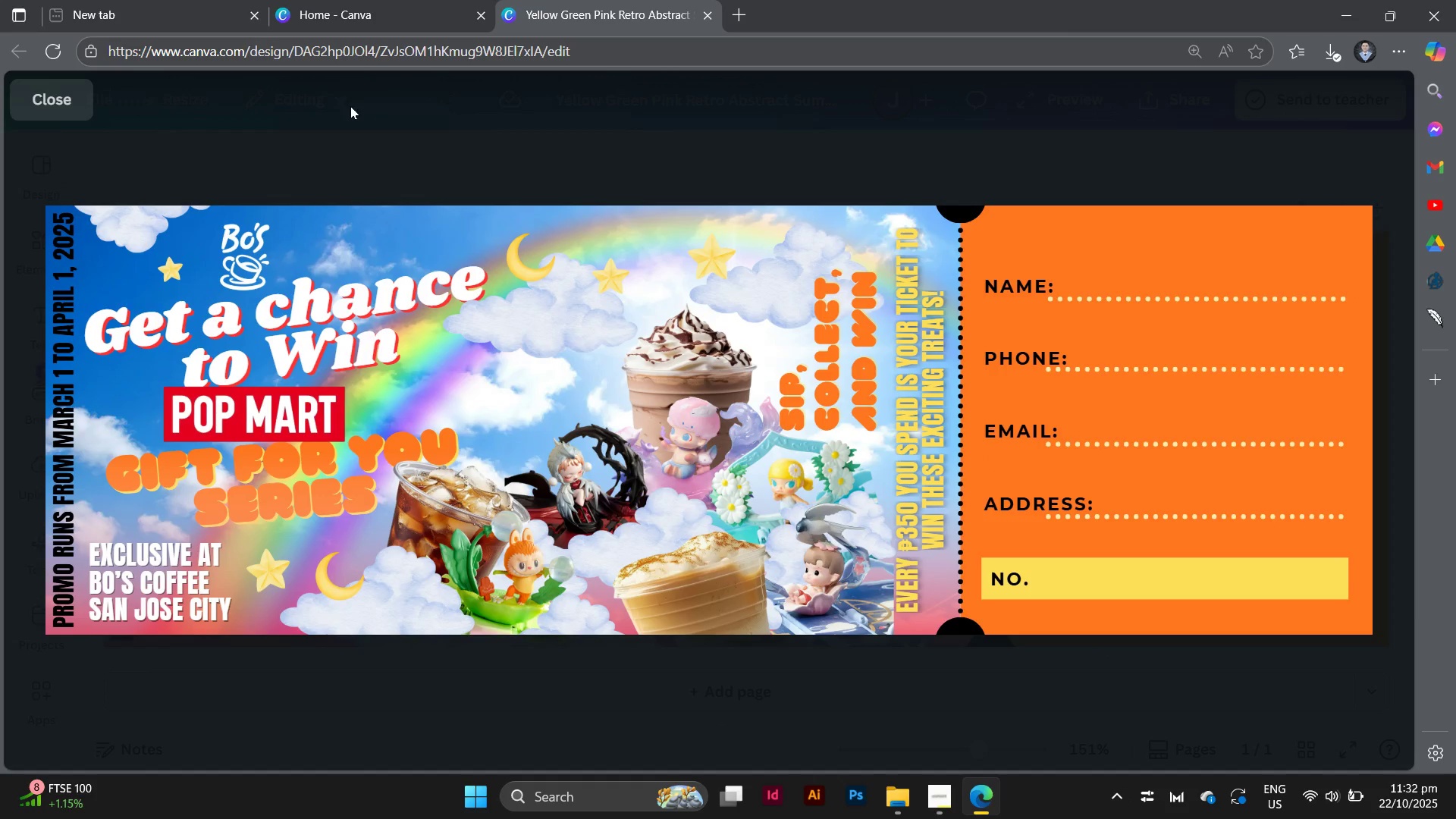 
left_click([72, 98])
 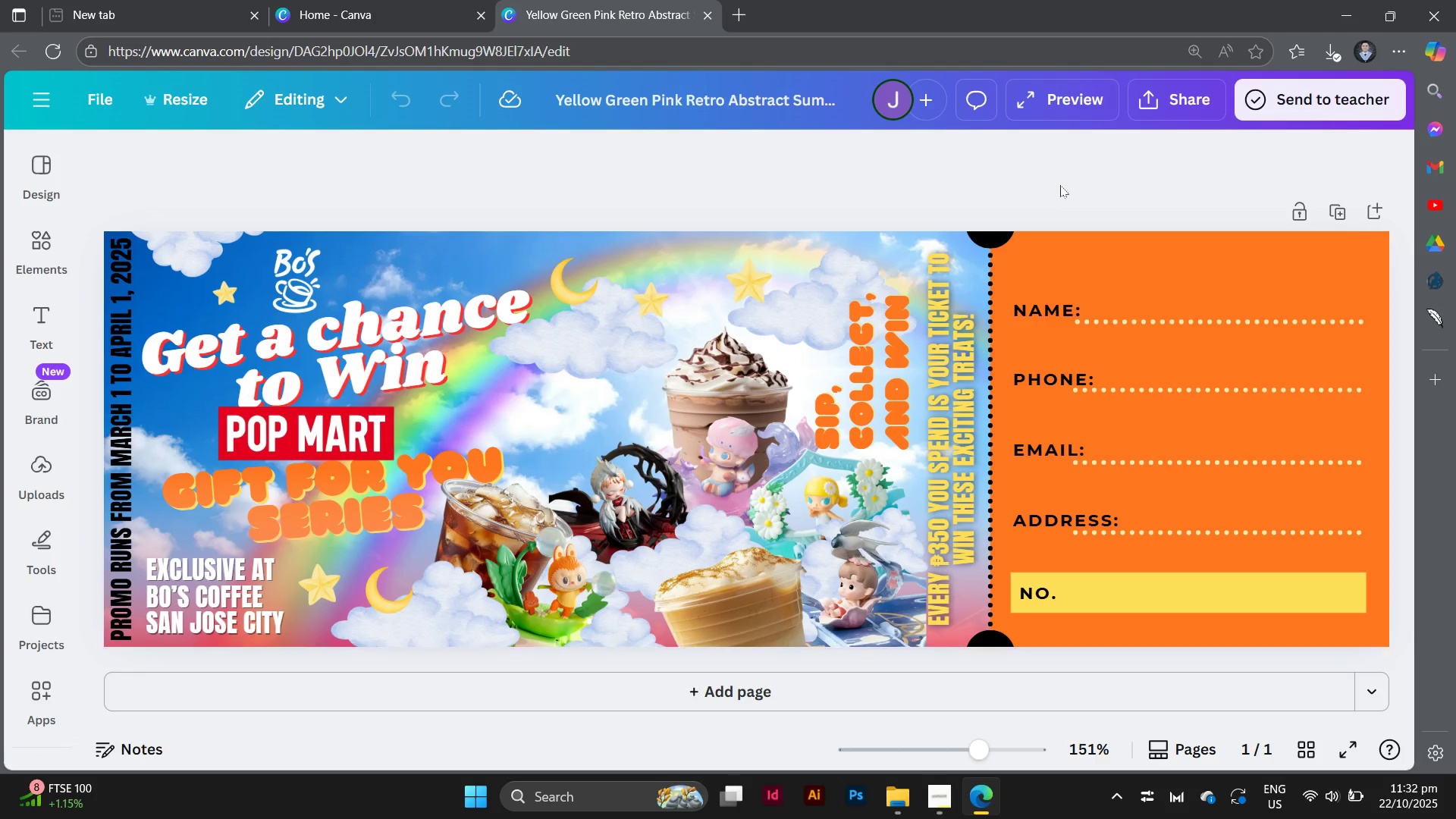 
left_click([1065, 178])